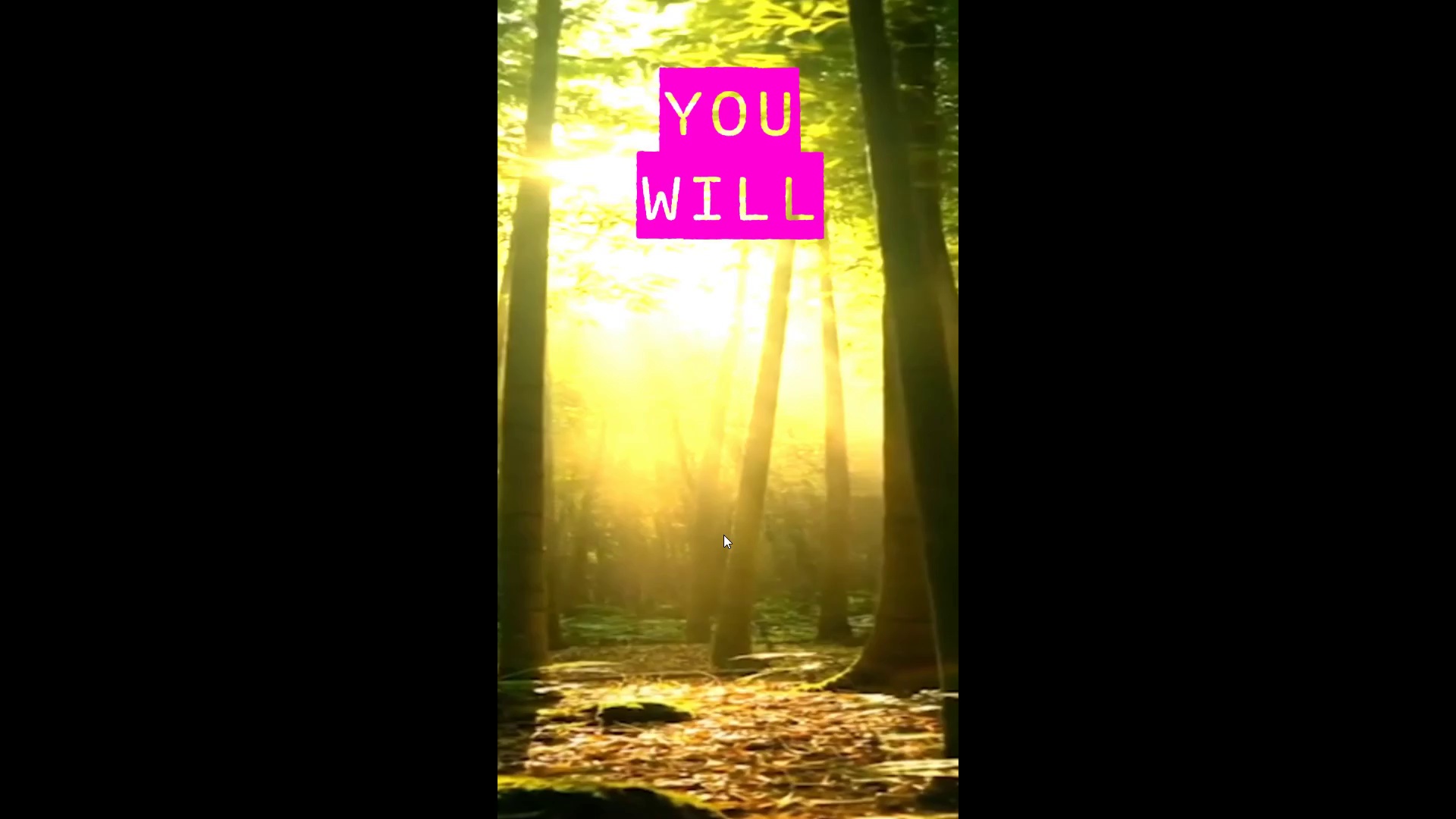 
key(Space)
 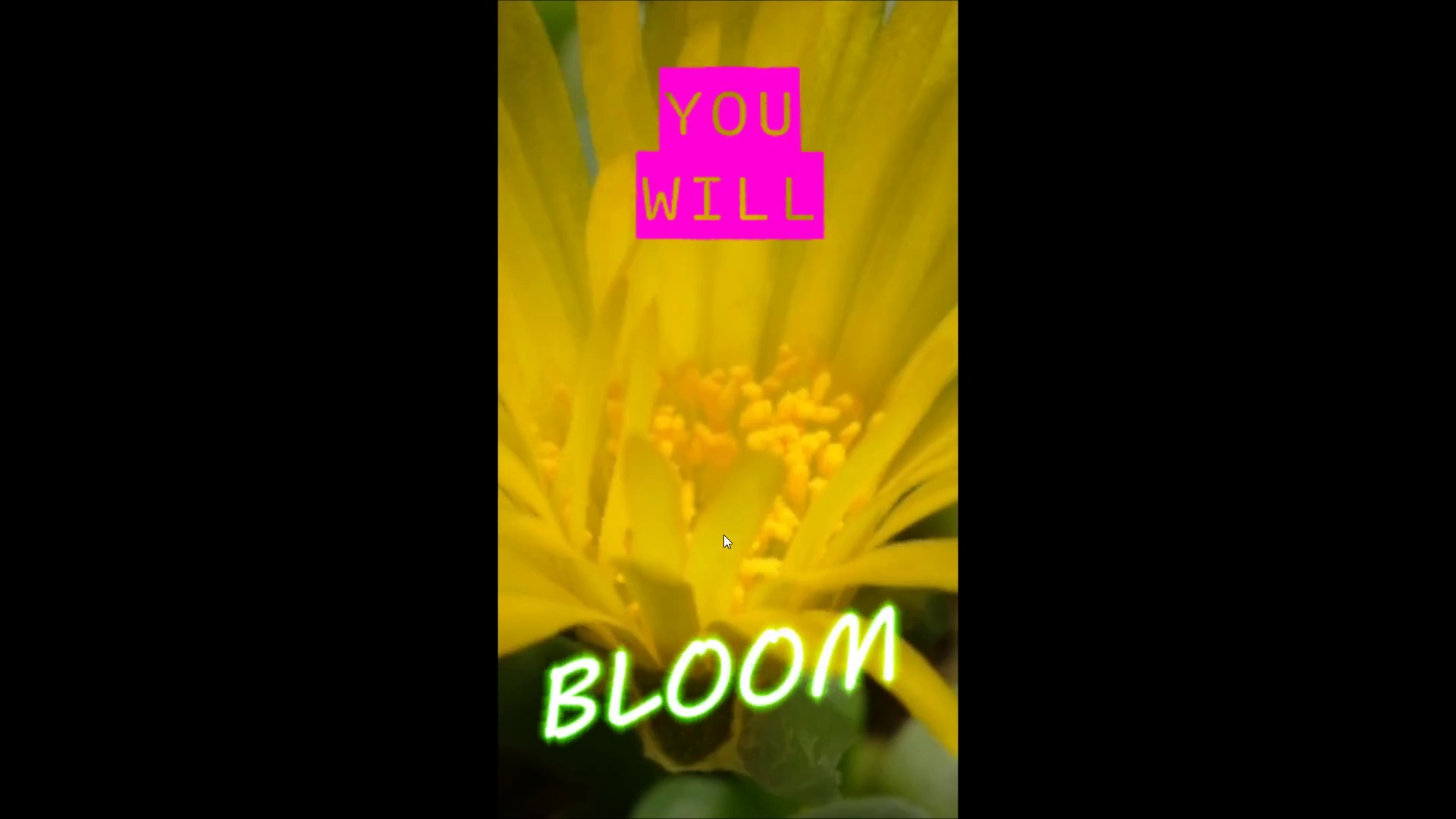 
key(Space)
 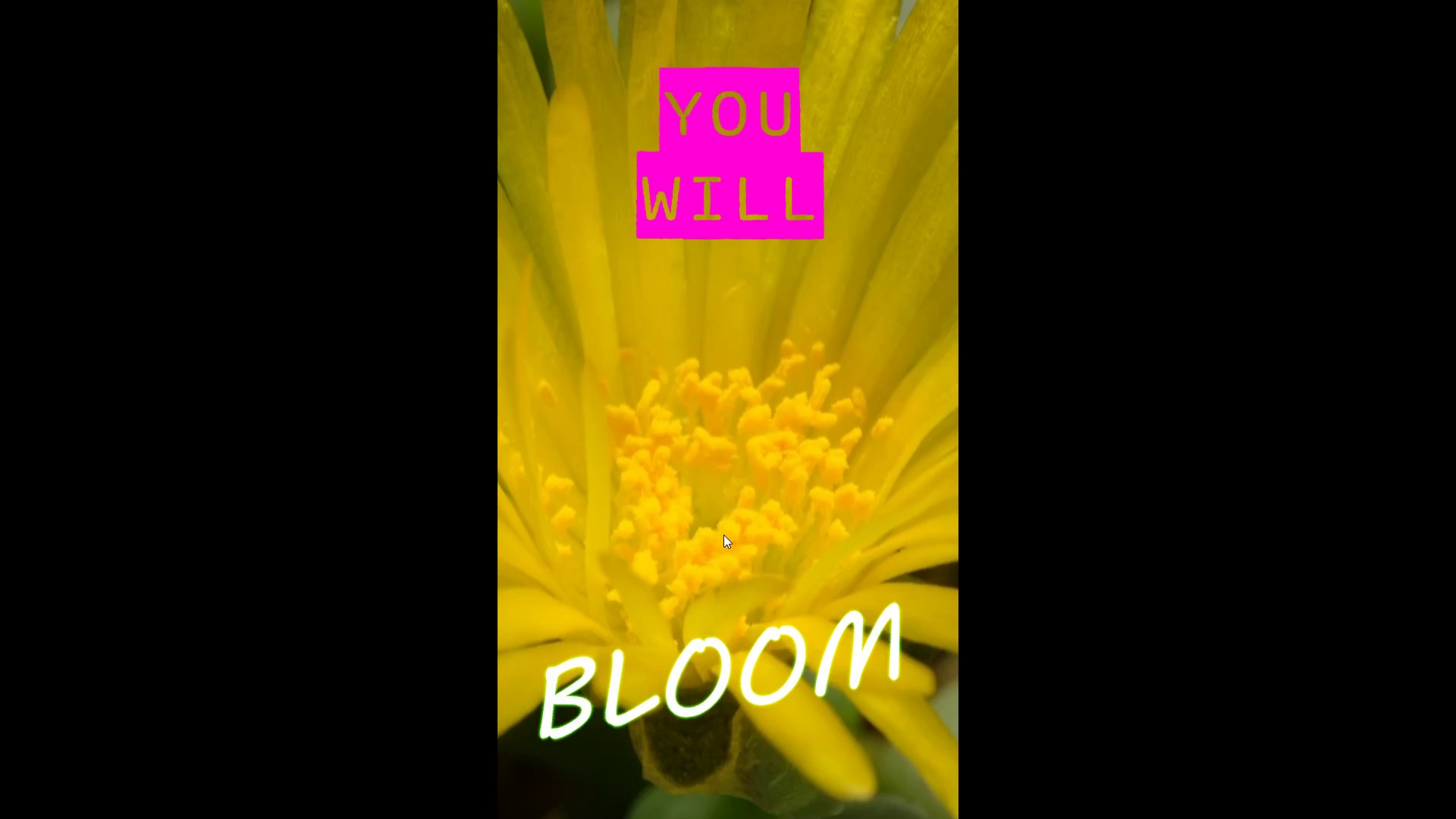 
key(Control+Backquote)
 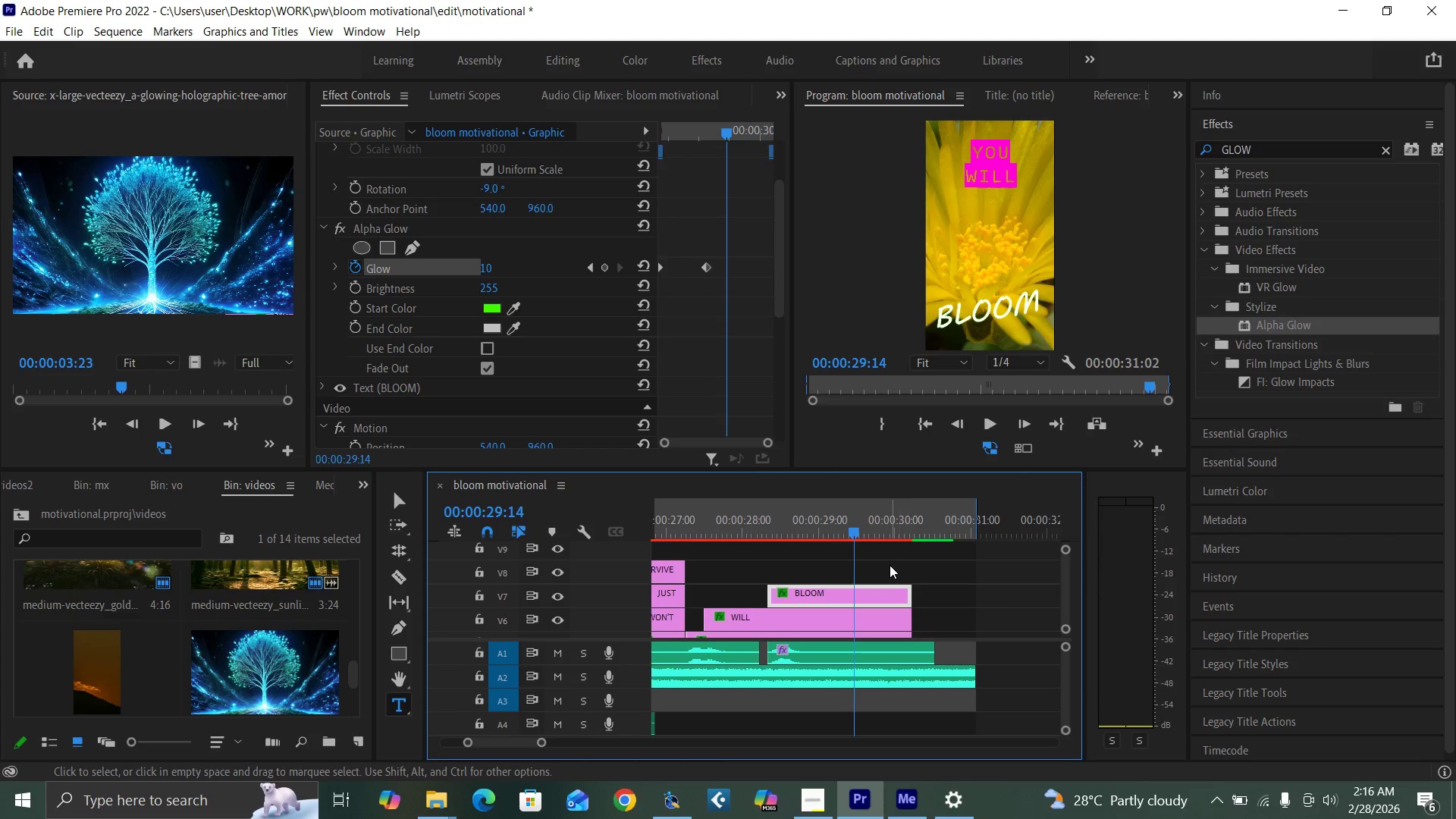 
key(Backquote)
 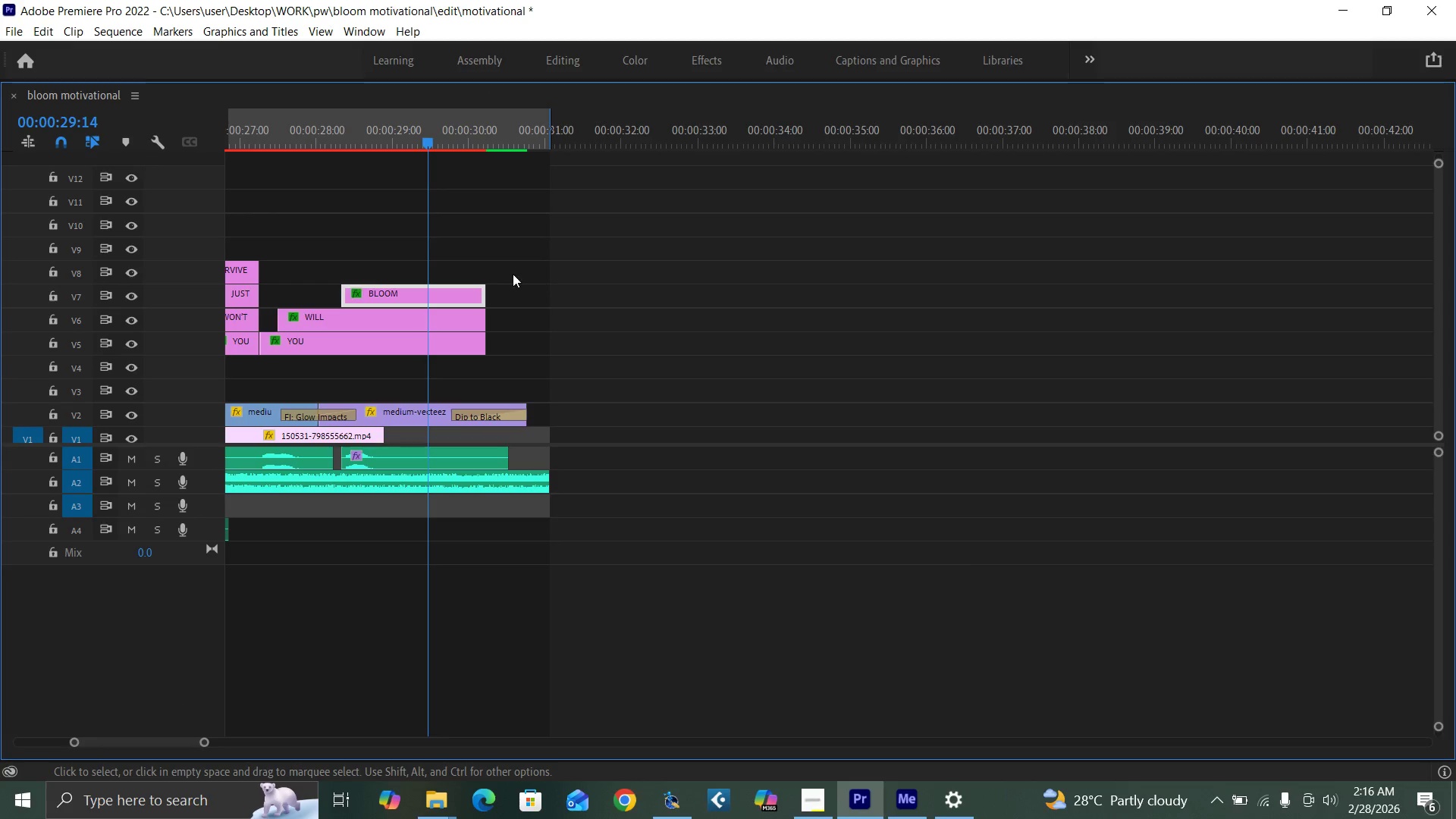 
left_click_drag(start_coordinate=[505, 271], to_coordinate=[472, 350])
 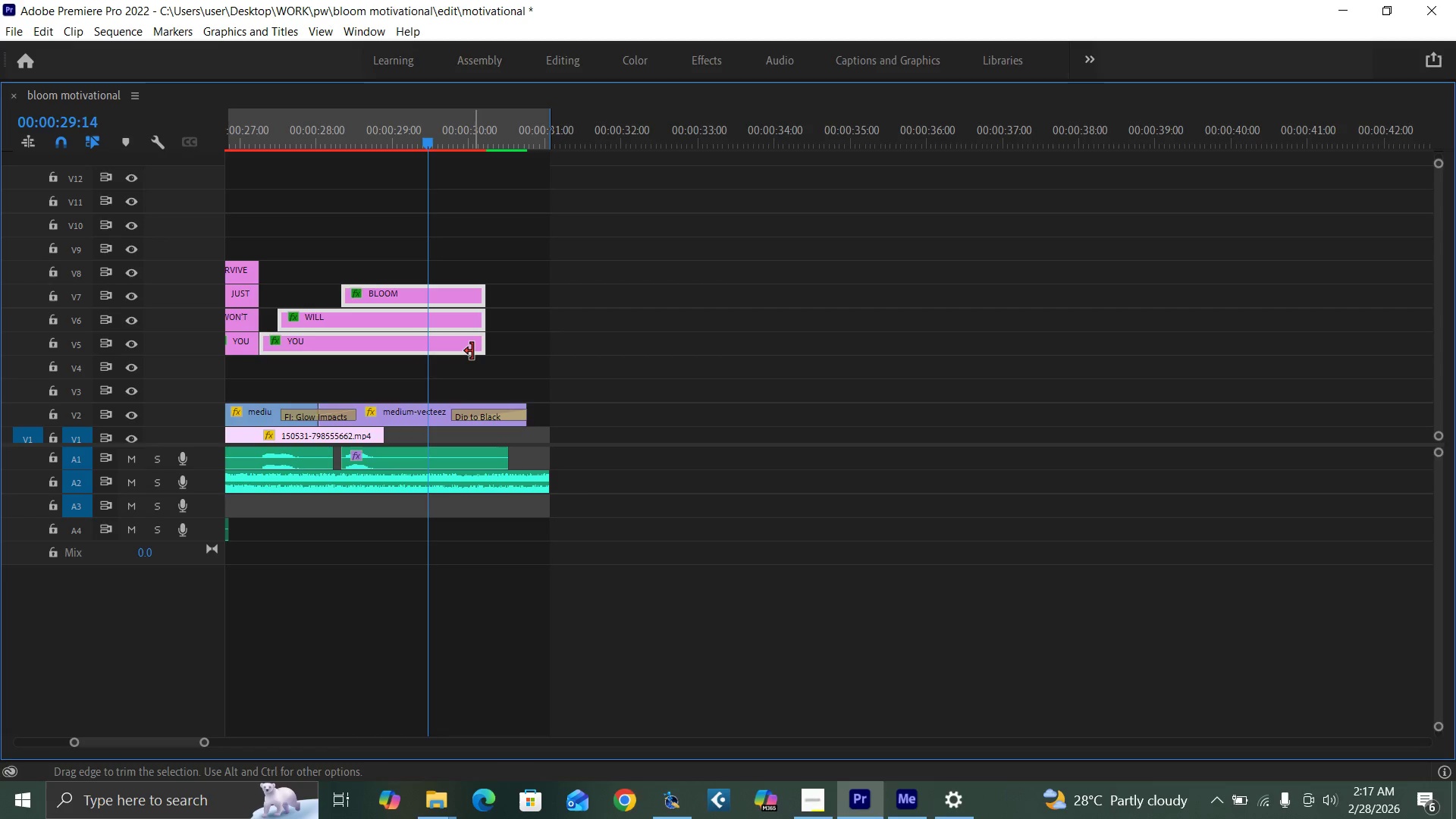 
right_click([472, 351])
 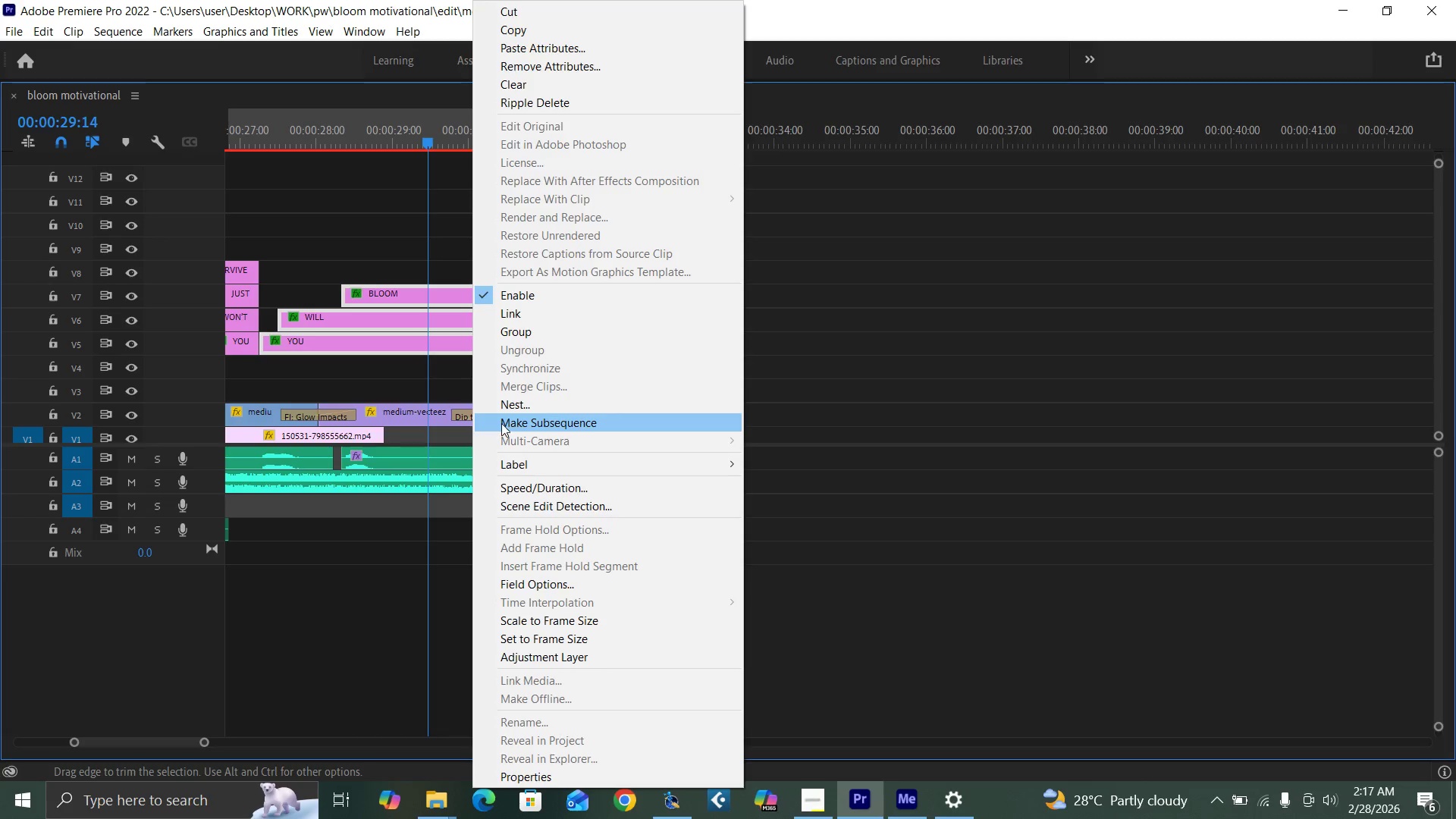 
left_click([512, 406])
 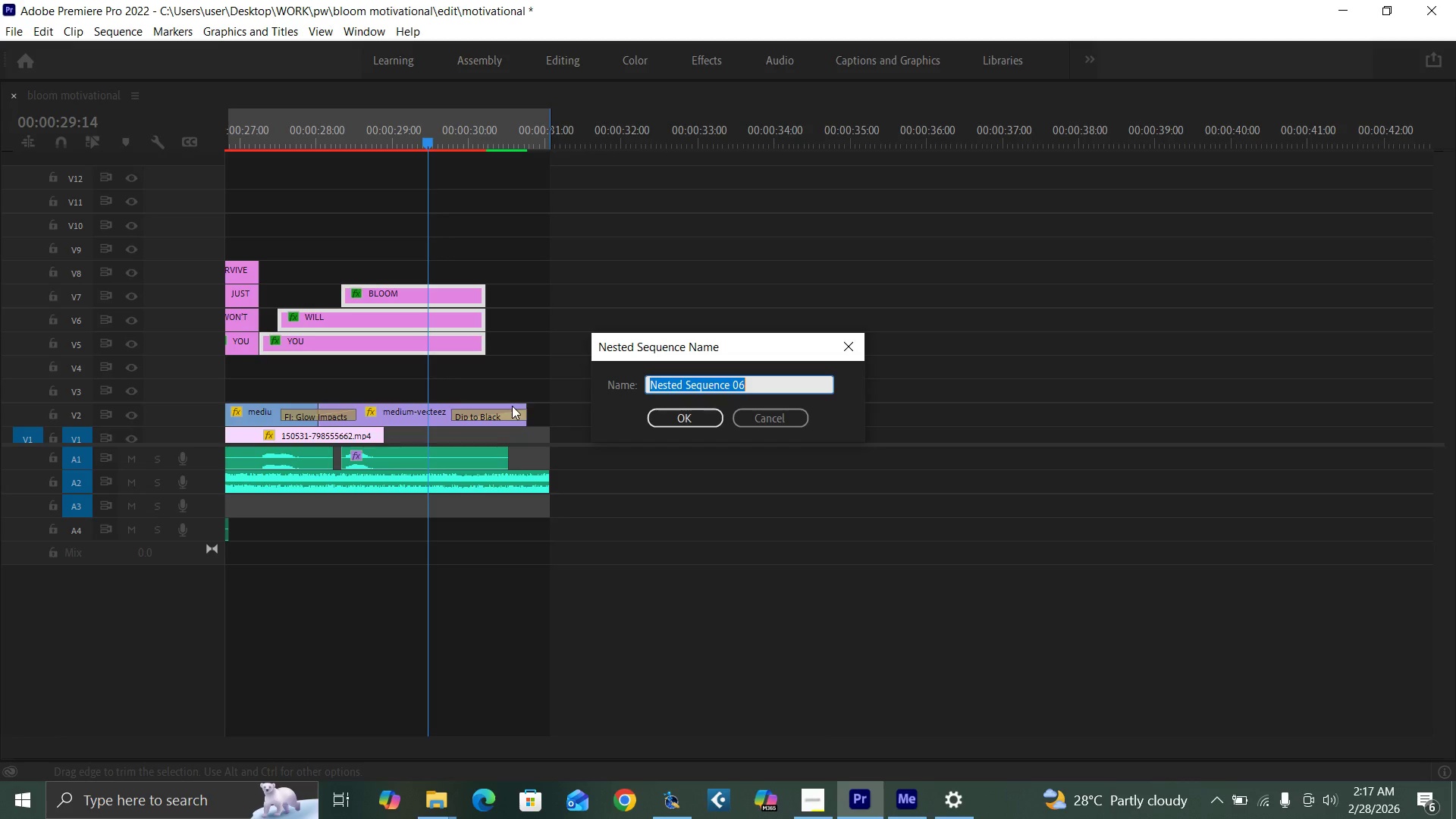 
type(BLOOM)
 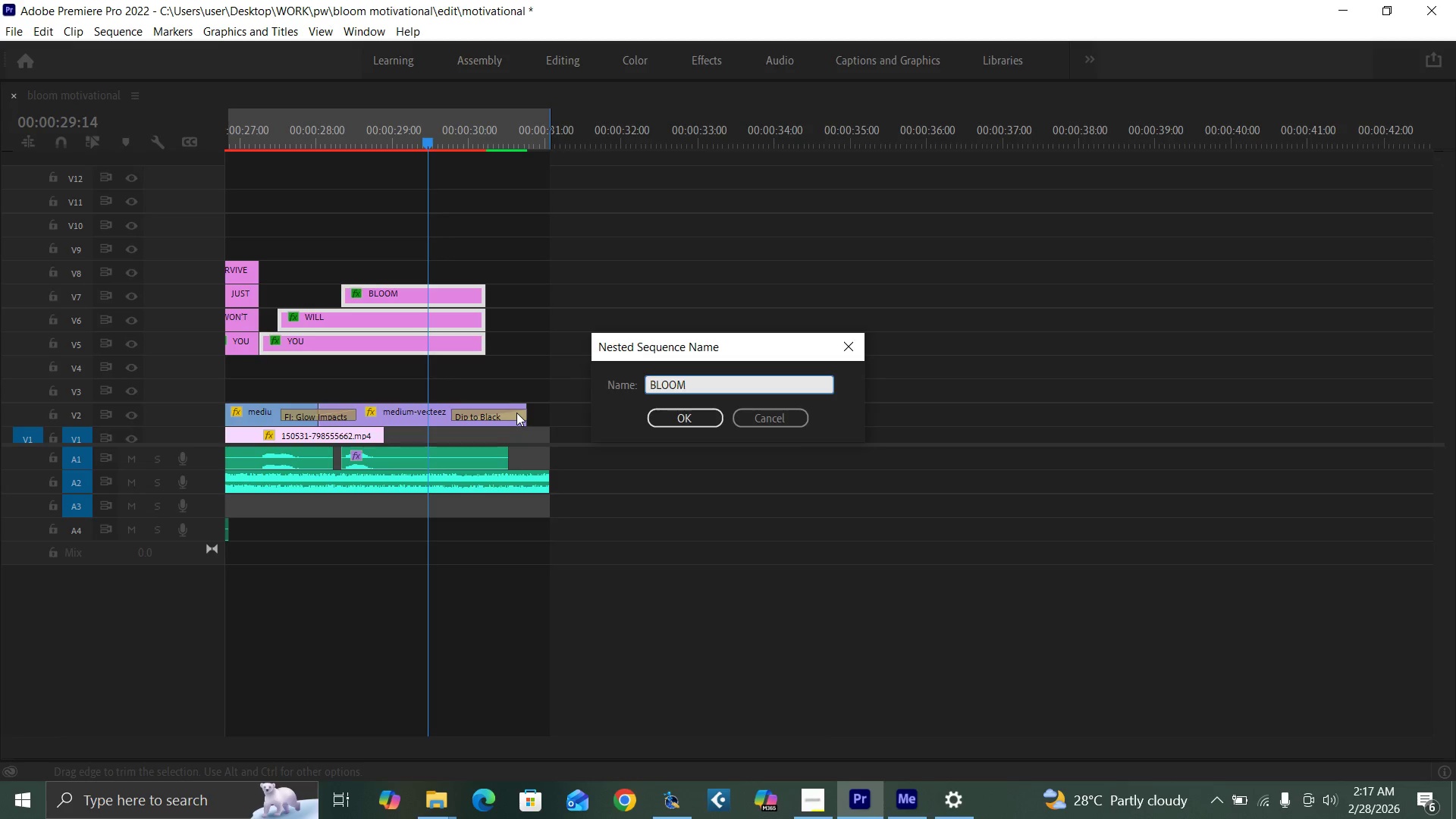 
key(Enter)
 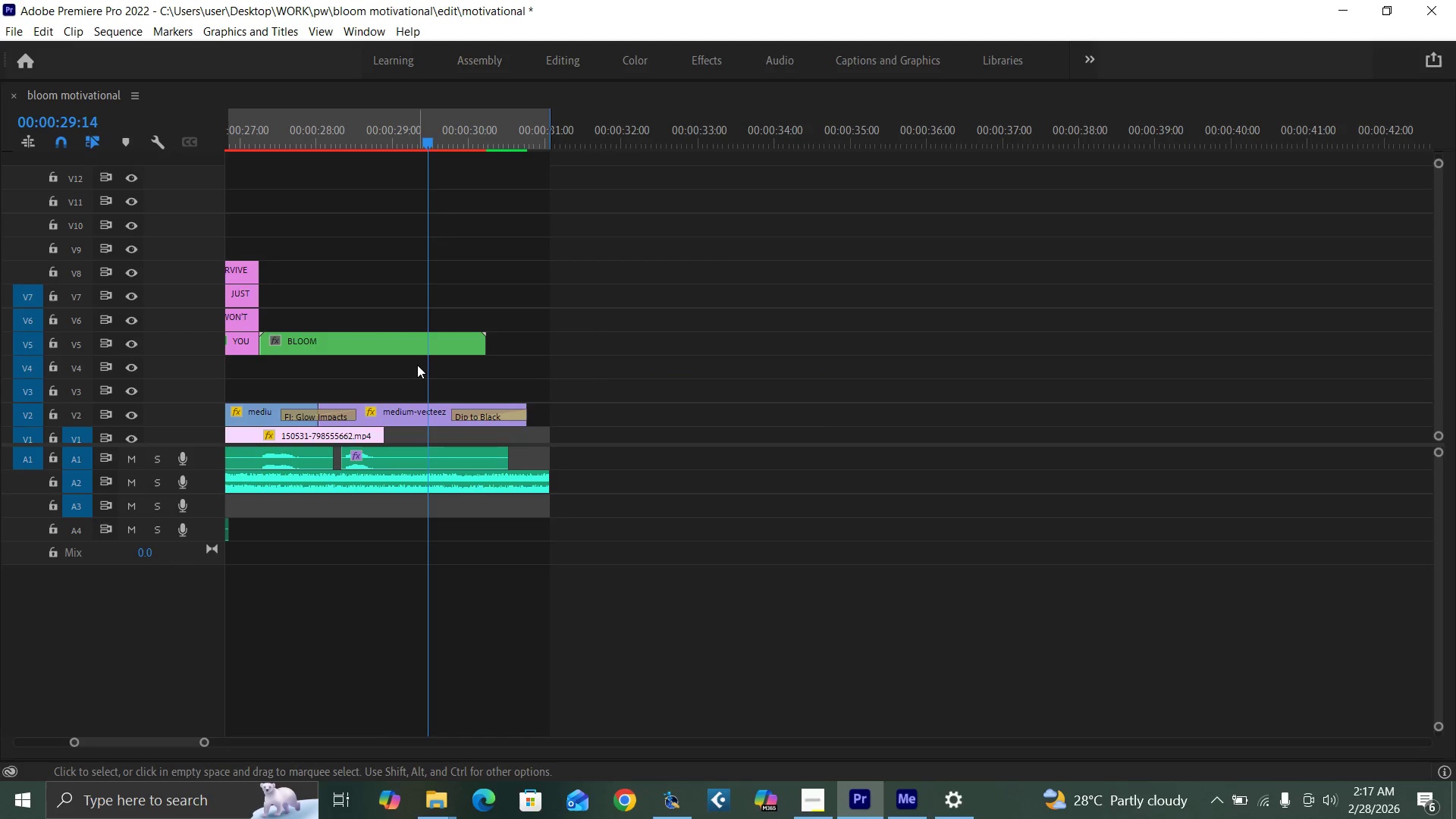 
key(Backquote)
 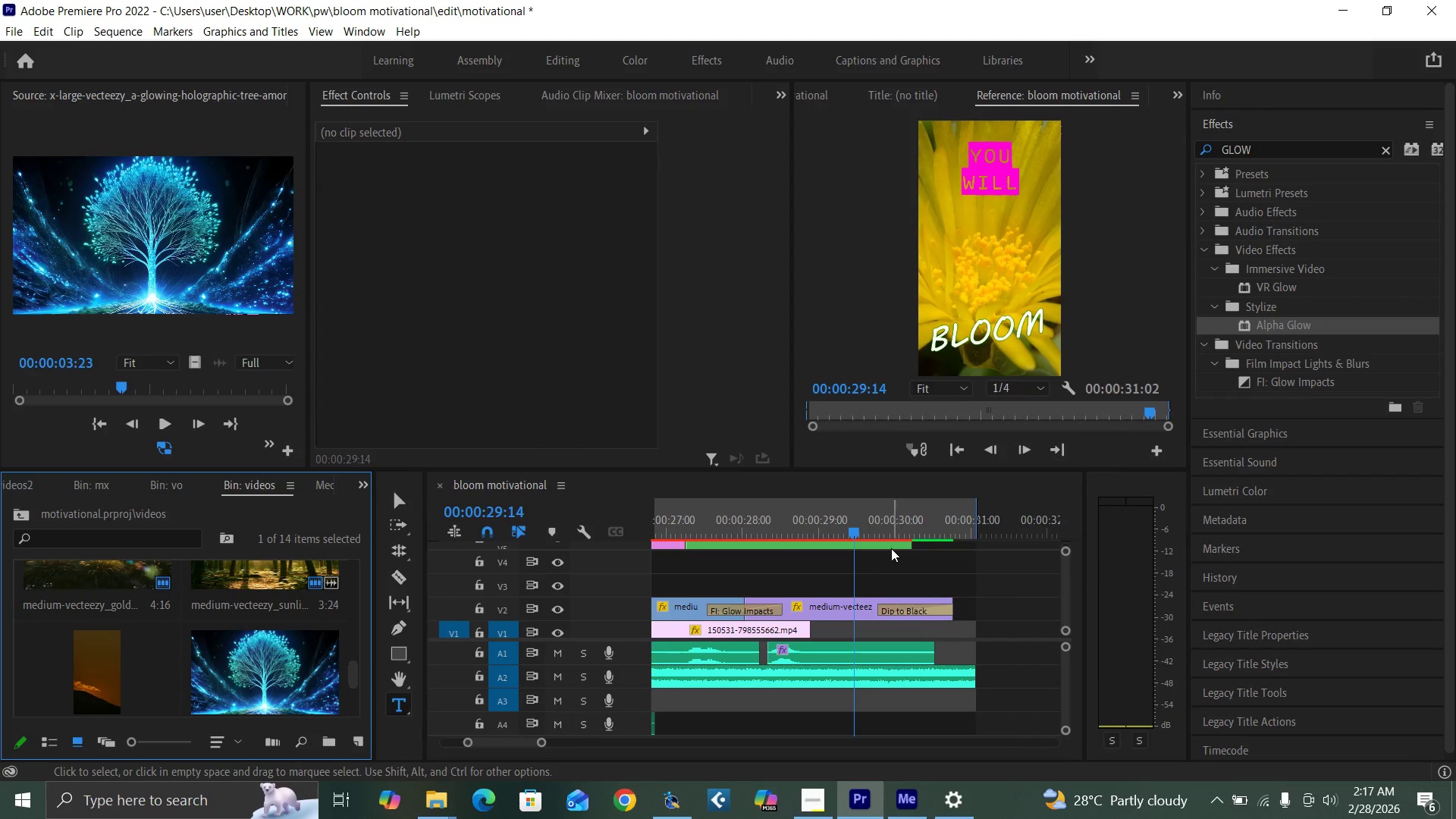 
double_click([890, 545])
 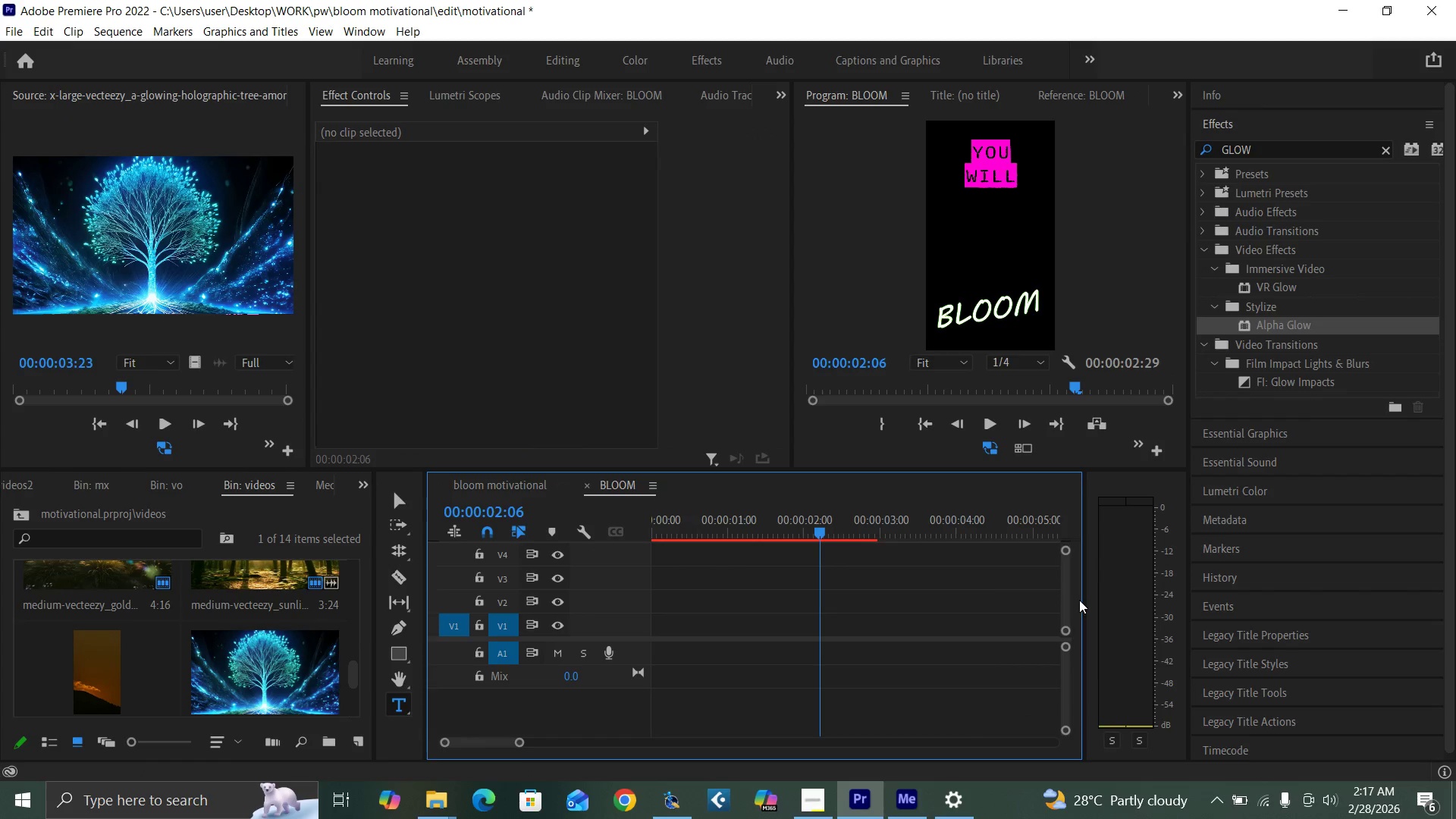 
left_click_drag(start_coordinate=[1066, 591], to_coordinate=[1064, 571])
 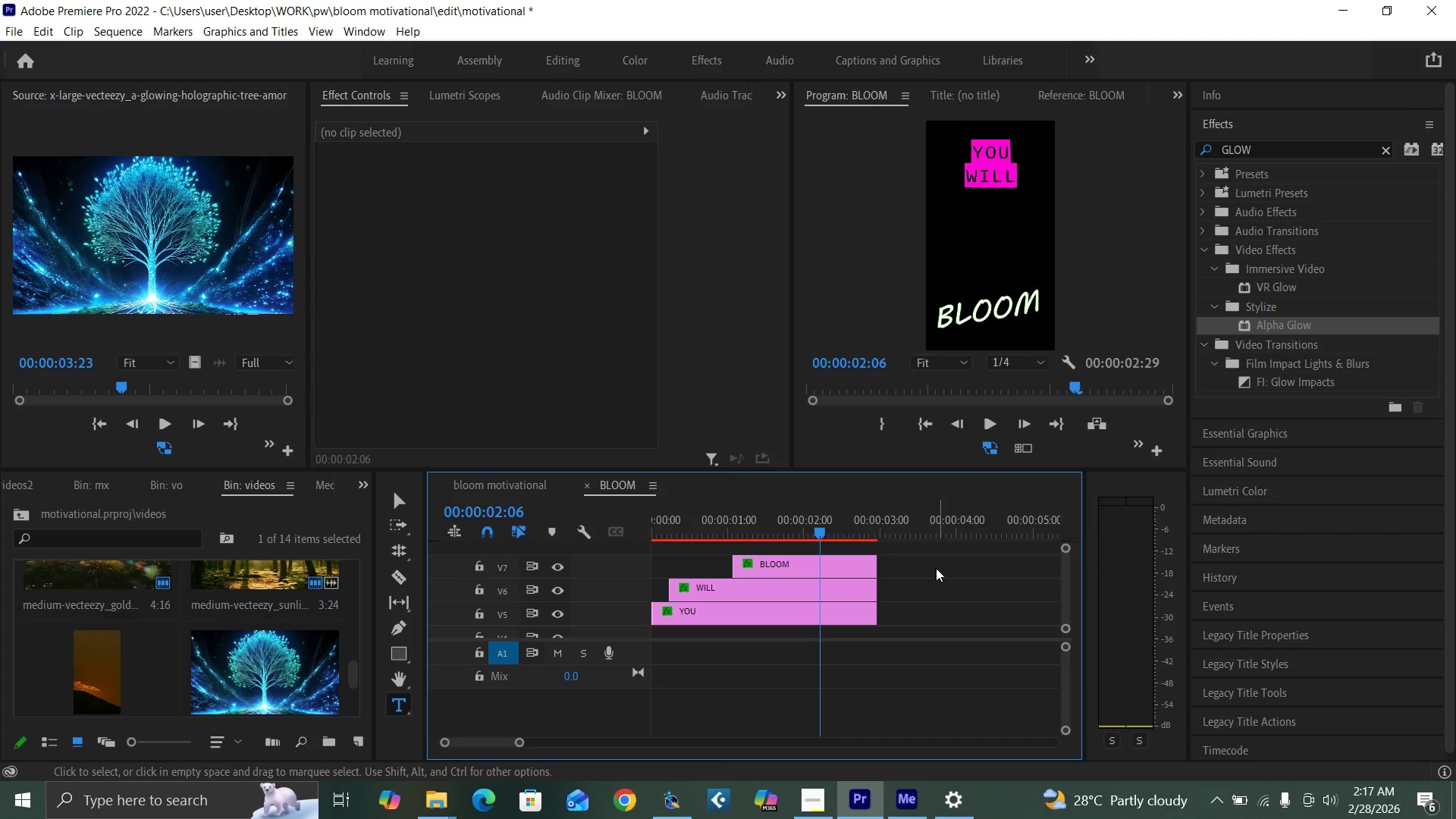 
left_click_drag(start_coordinate=[927, 555], to_coordinate=[855, 610])
 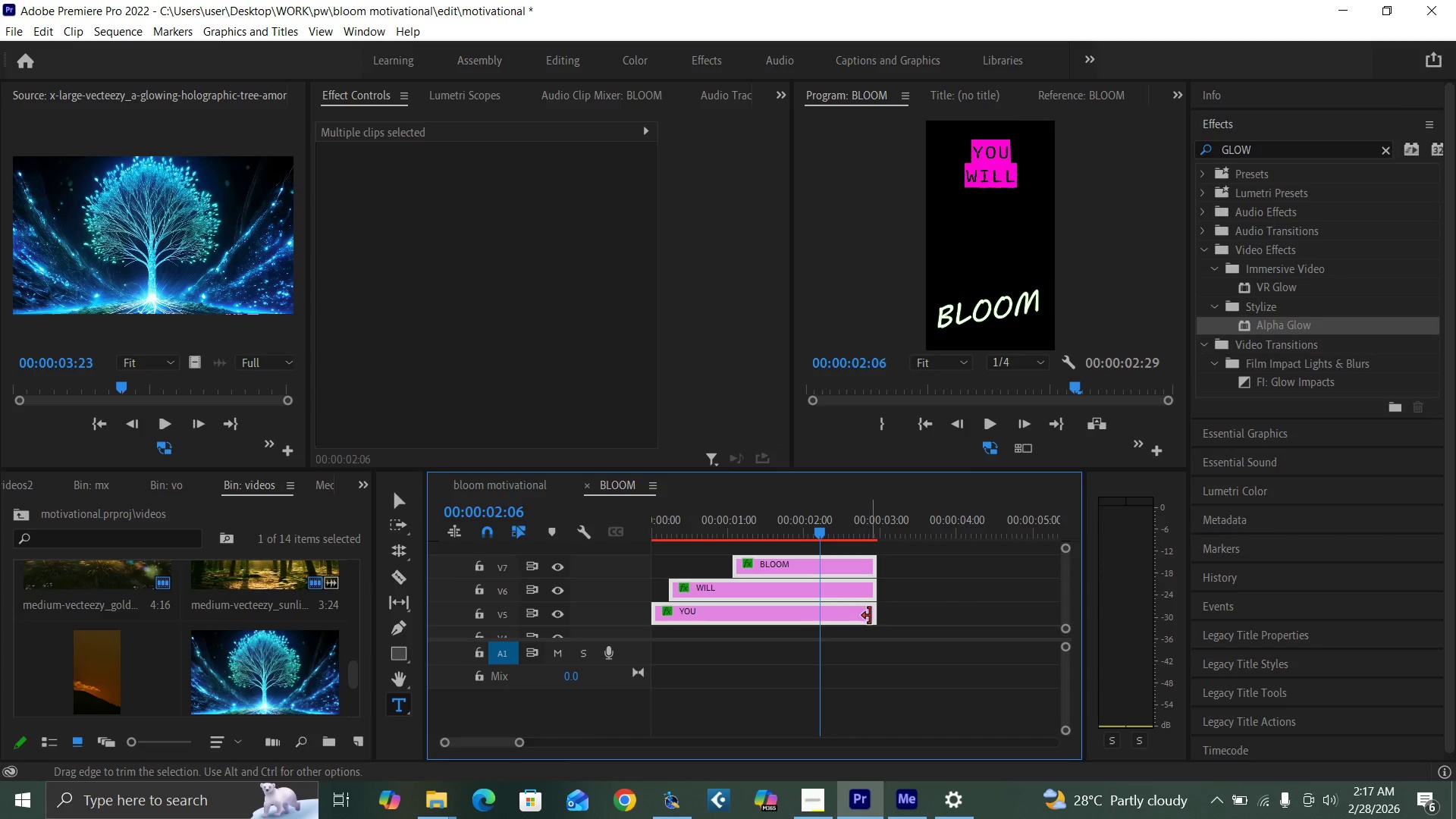 
left_click_drag(start_coordinate=[870, 616], to_coordinate=[996, 602])
 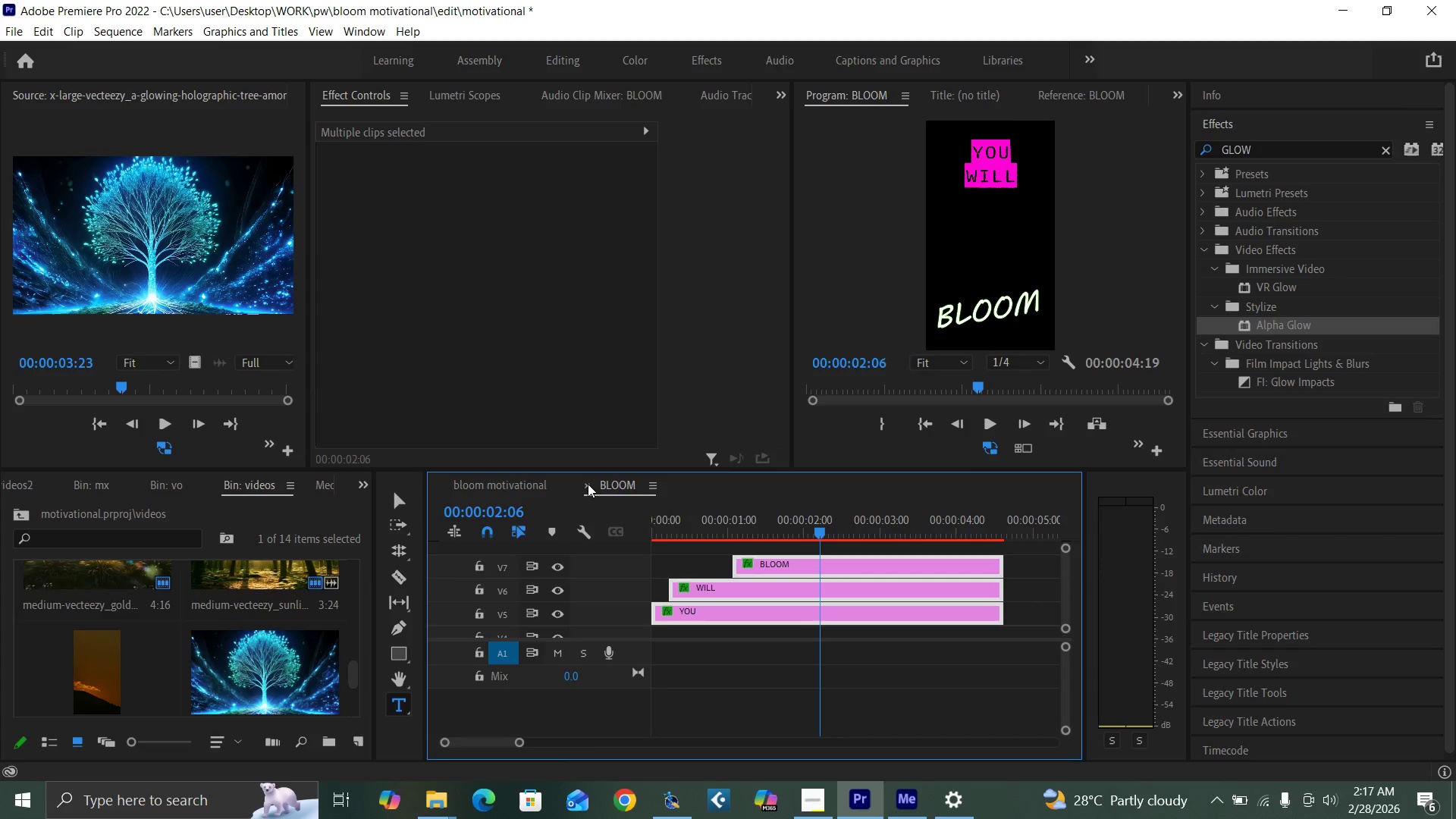 
left_click([588, 484])
 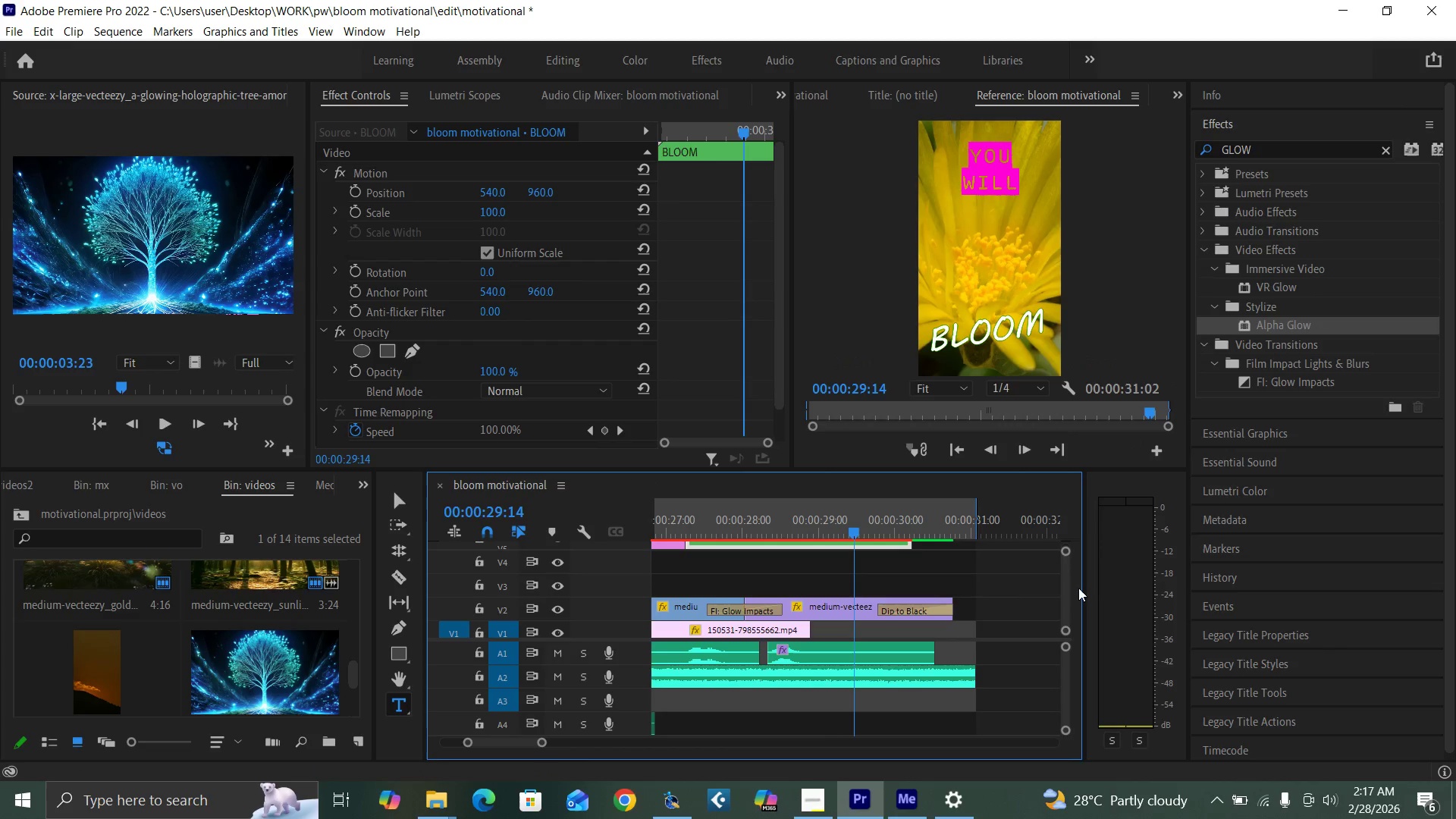 
left_click_drag(start_coordinate=[1062, 581], to_coordinate=[1070, 580])
 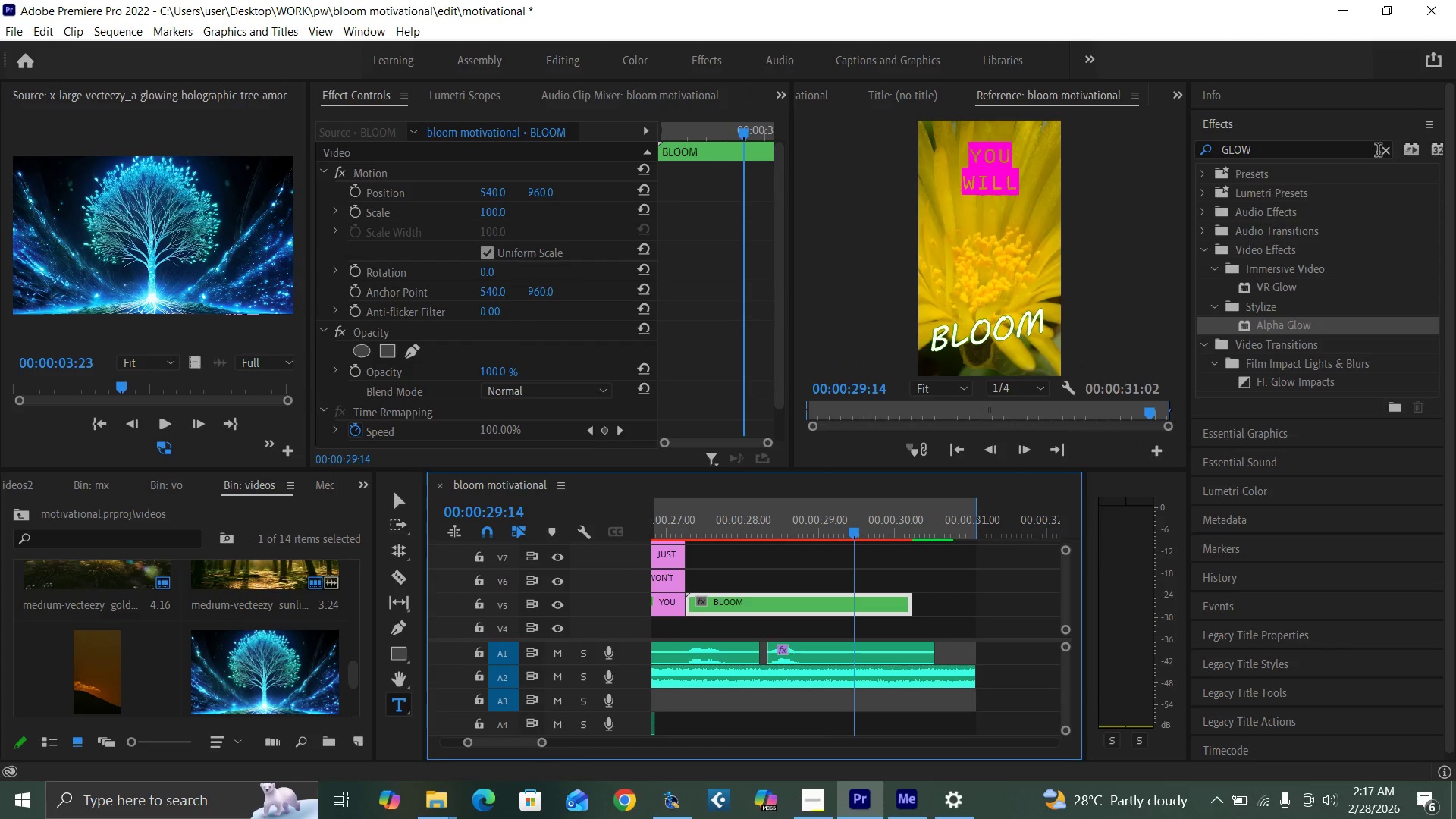 
left_click([1387, 148])
 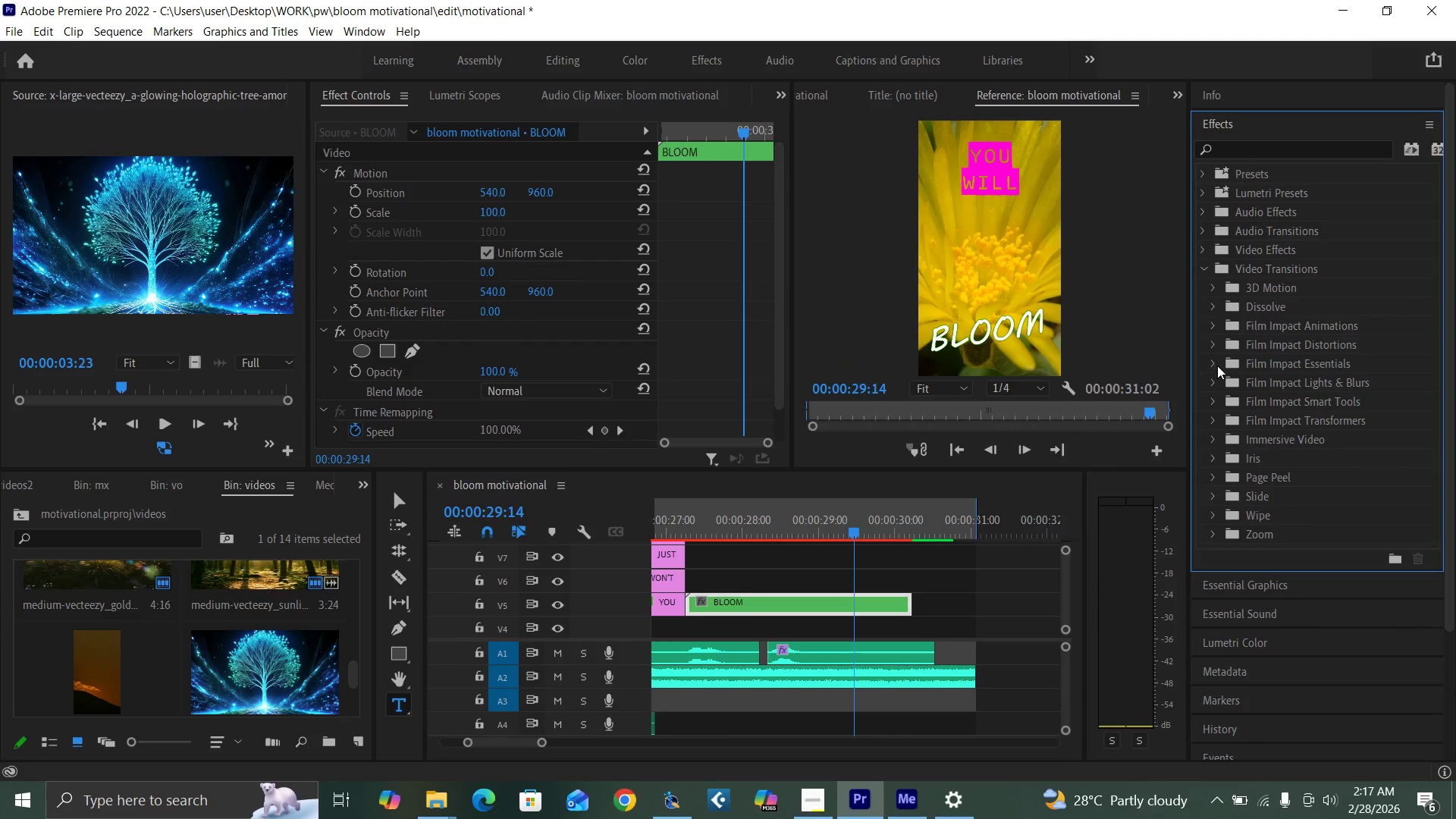 
left_click([1209, 380])
 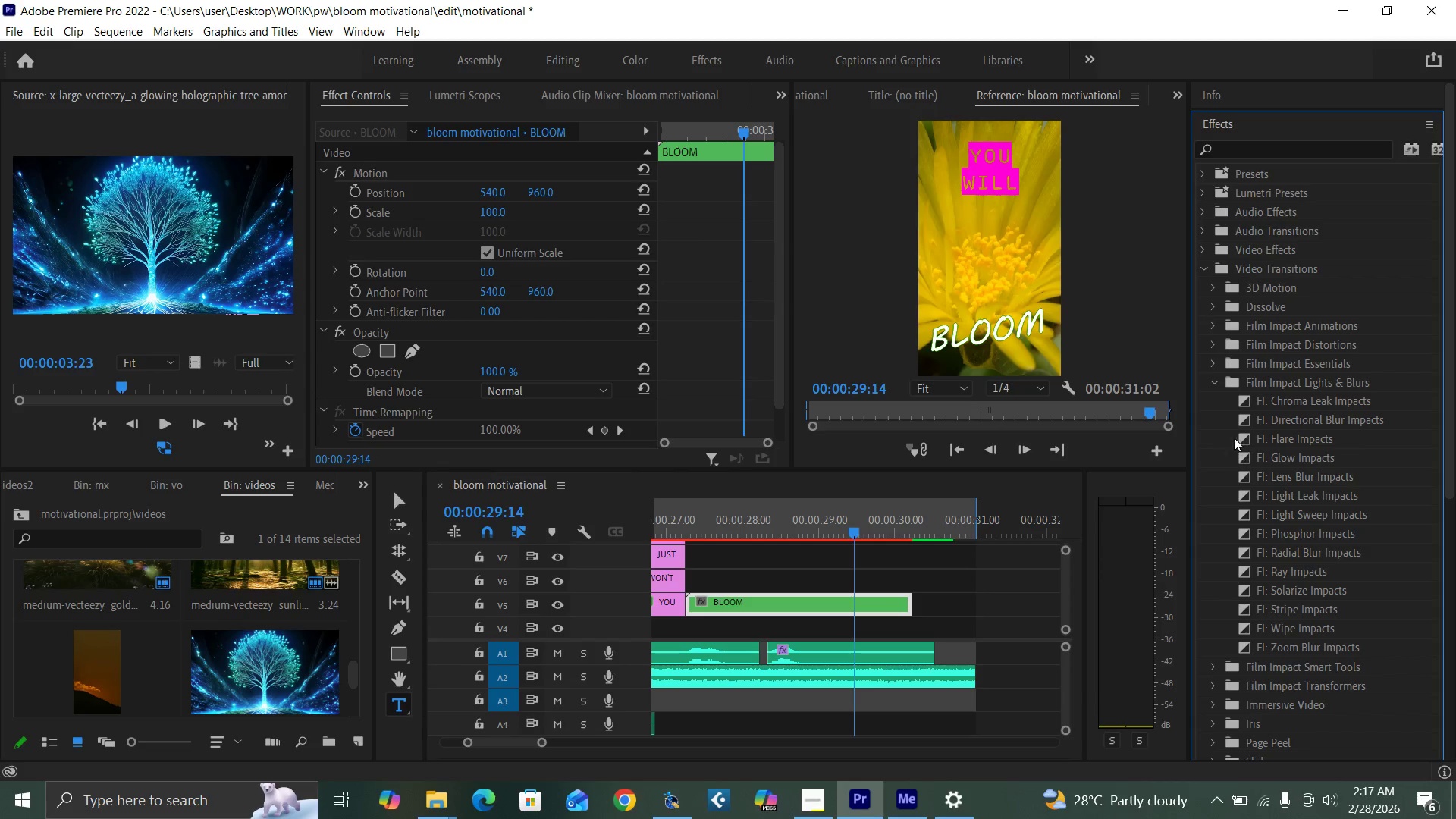 
left_click([1214, 381])
 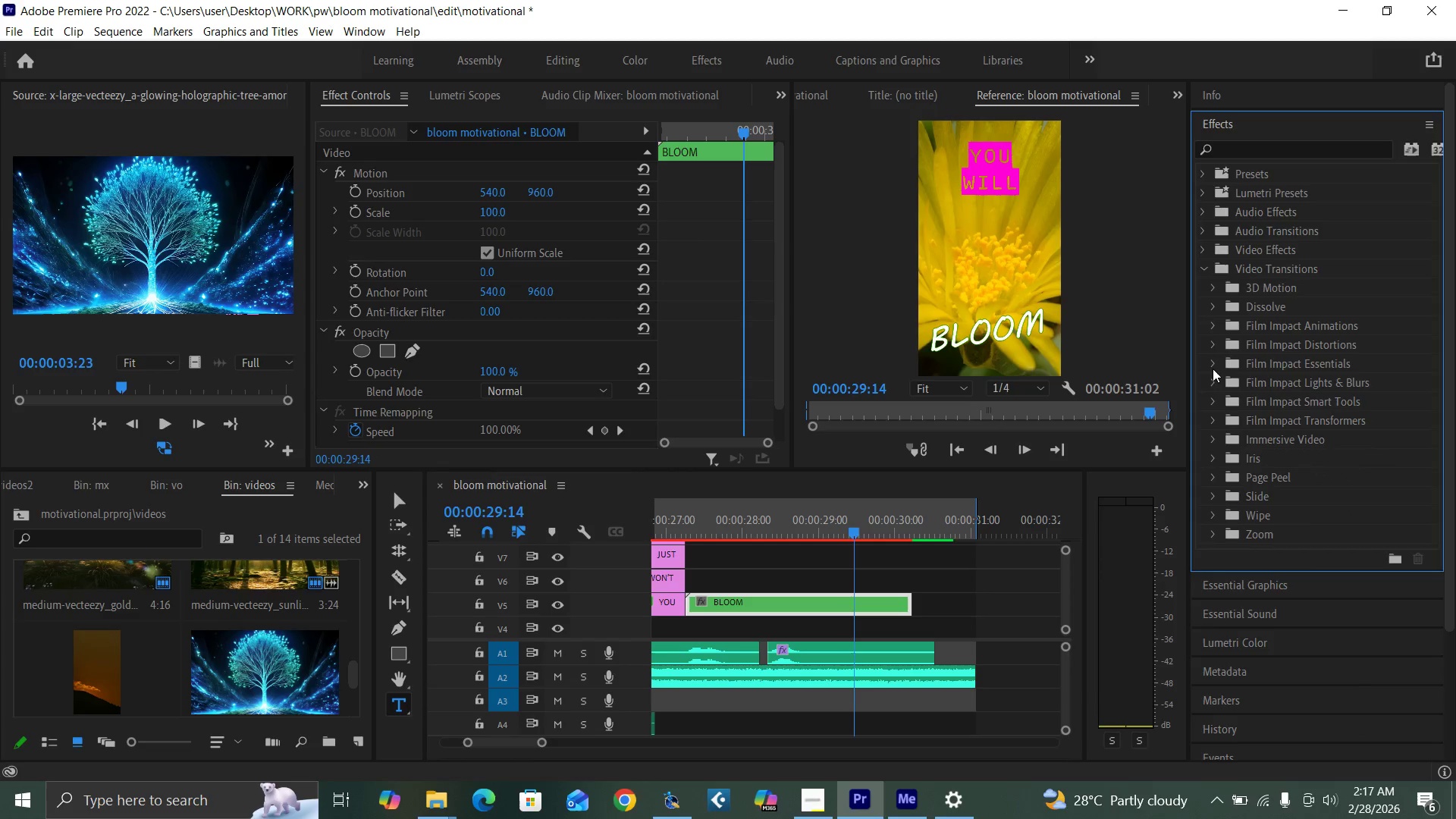 
double_click([1213, 368])
 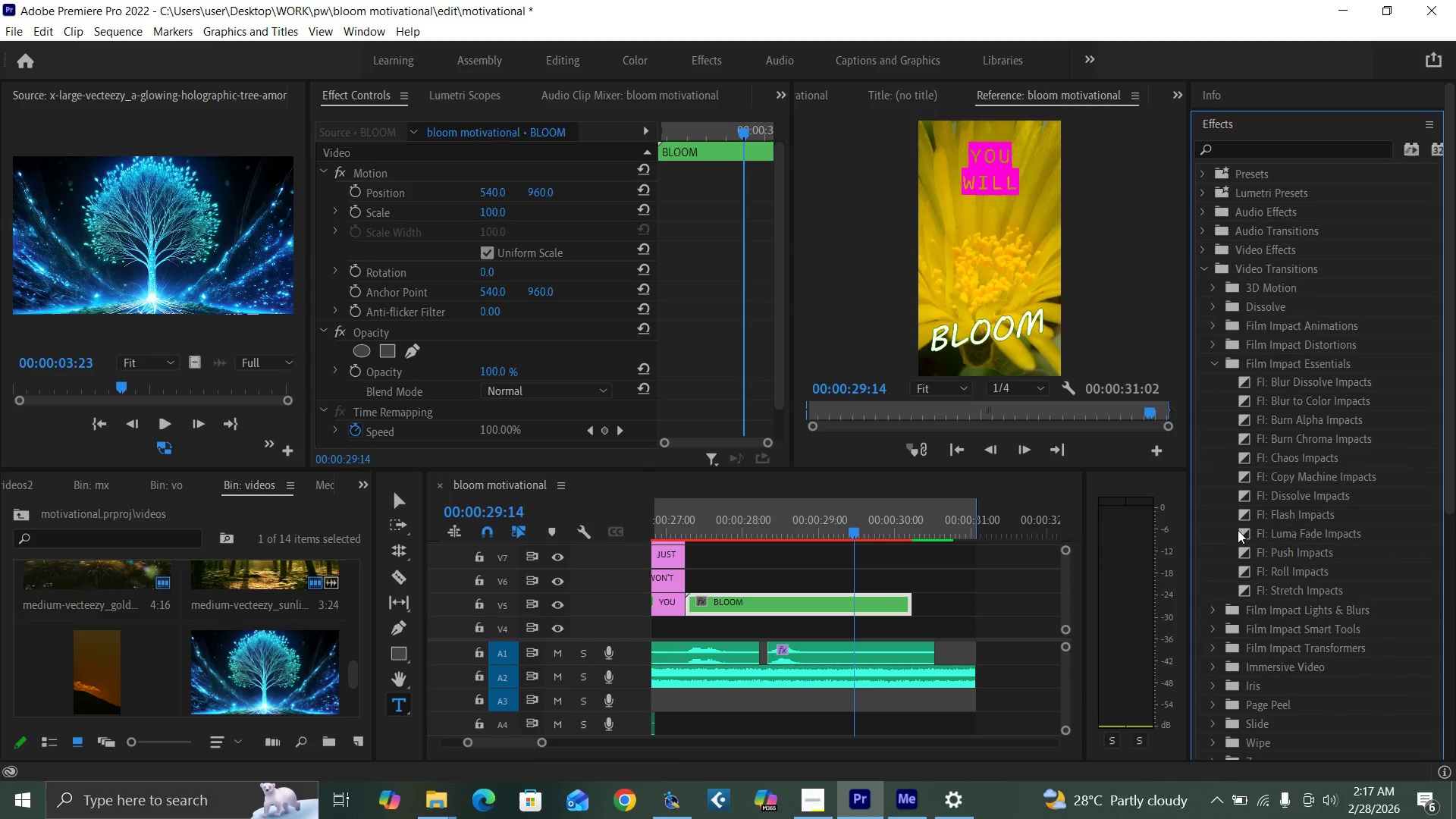 
left_click_drag(start_coordinate=[1241, 533], to_coordinate=[911, 598])
 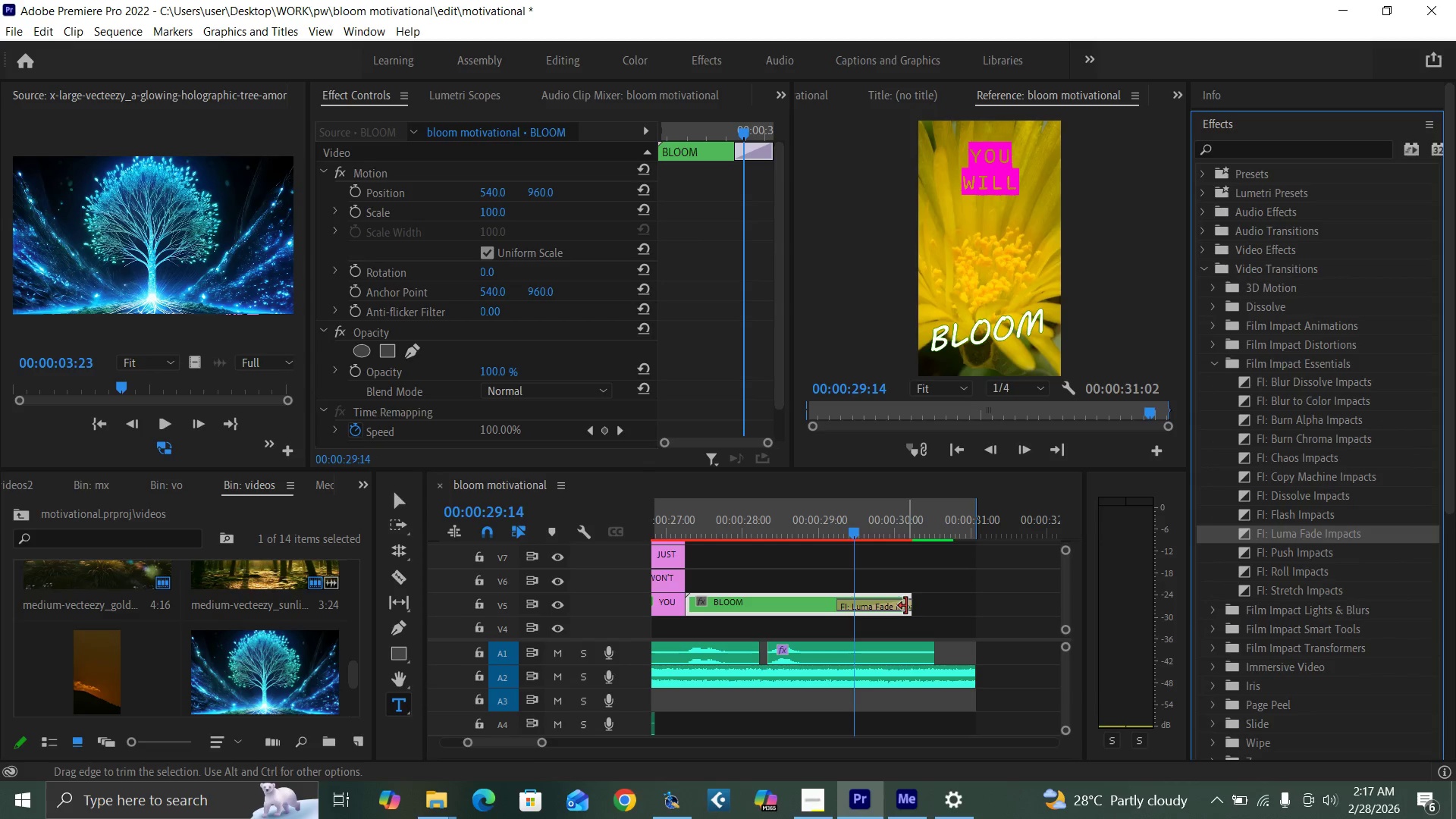 
left_click_drag(start_coordinate=[906, 606], to_coordinate=[967, 625])
 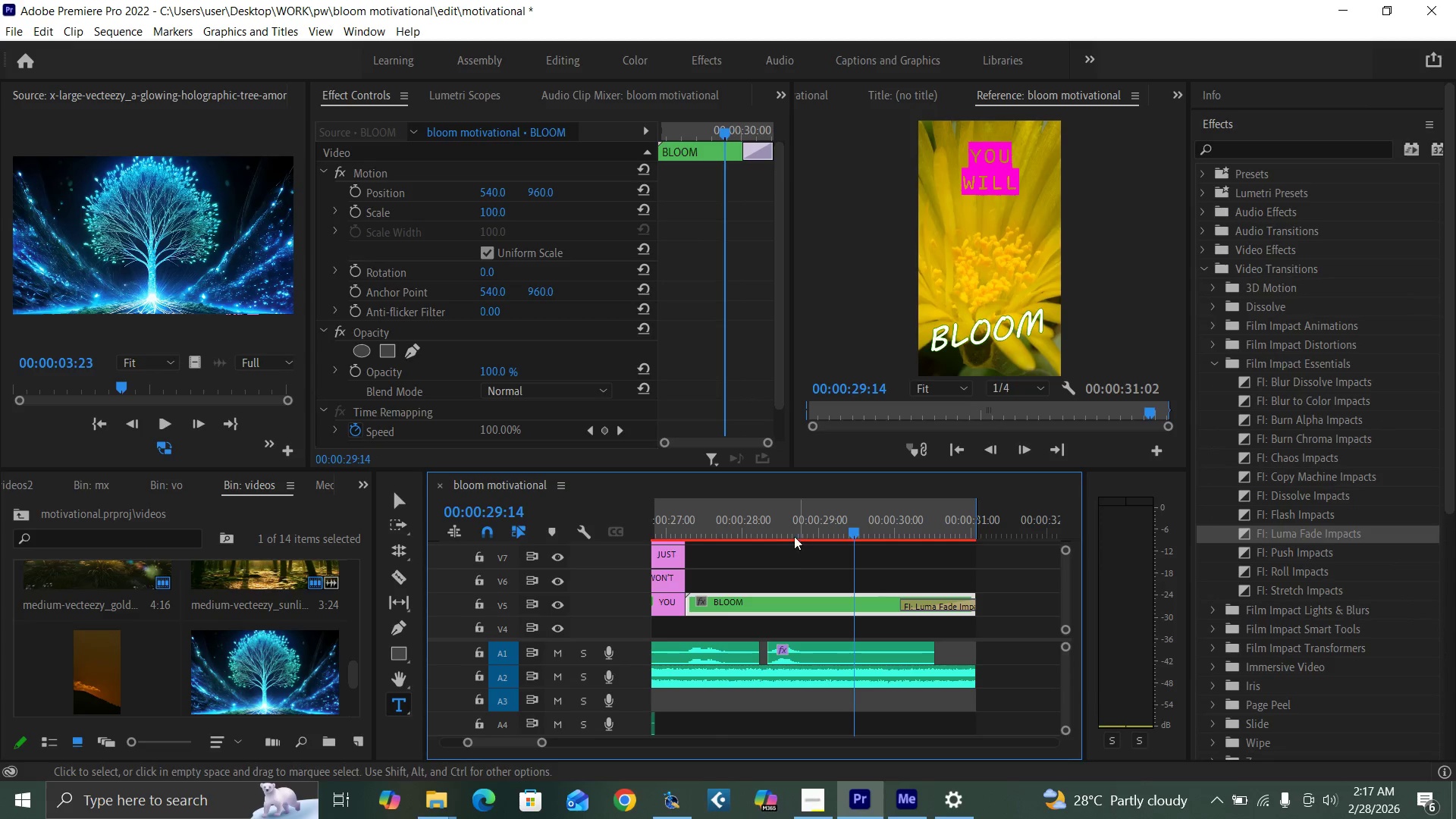 
left_click([779, 531])
 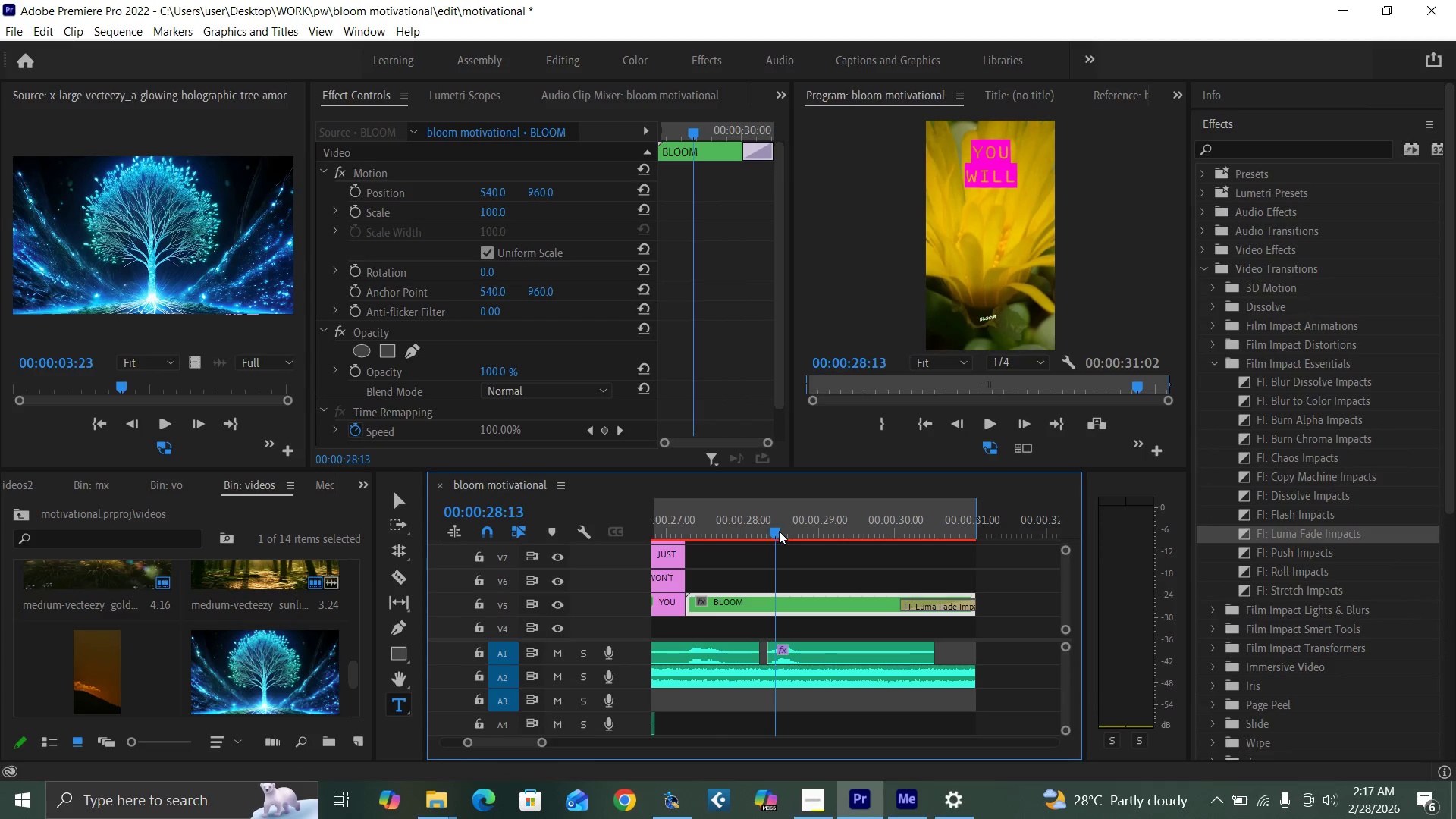 
key(Space)
 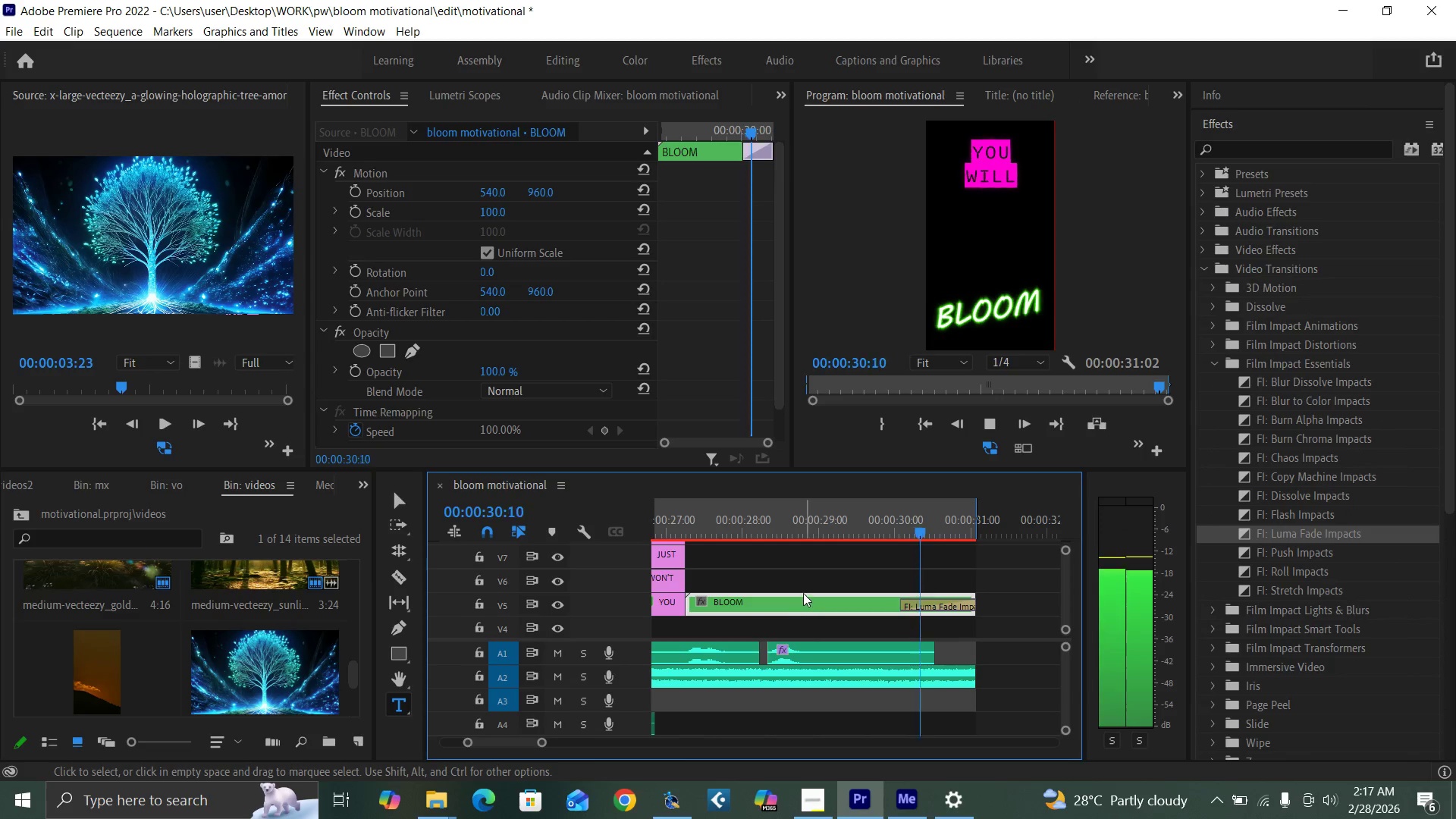 
key(Space)
 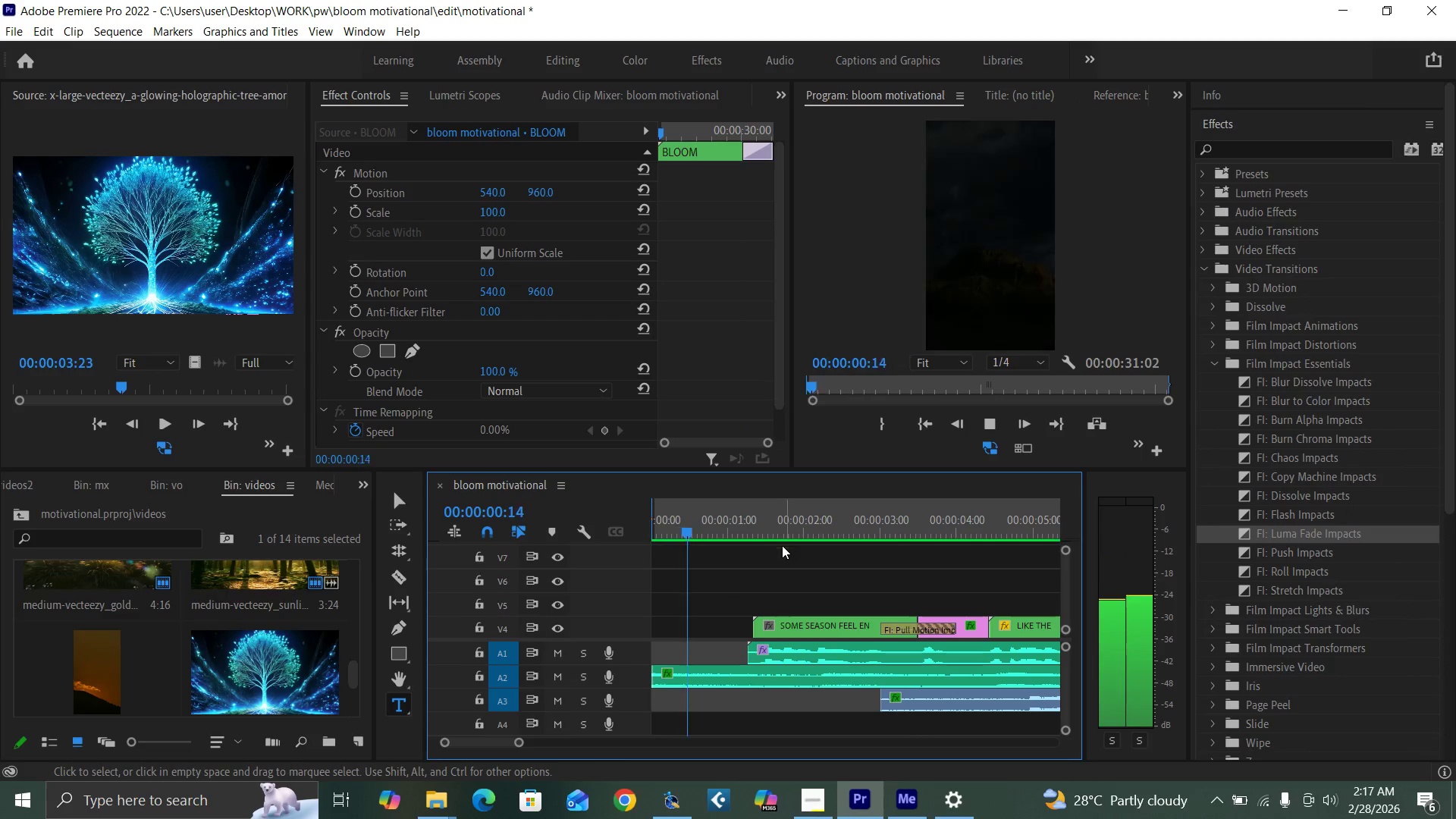 
key(Space)
 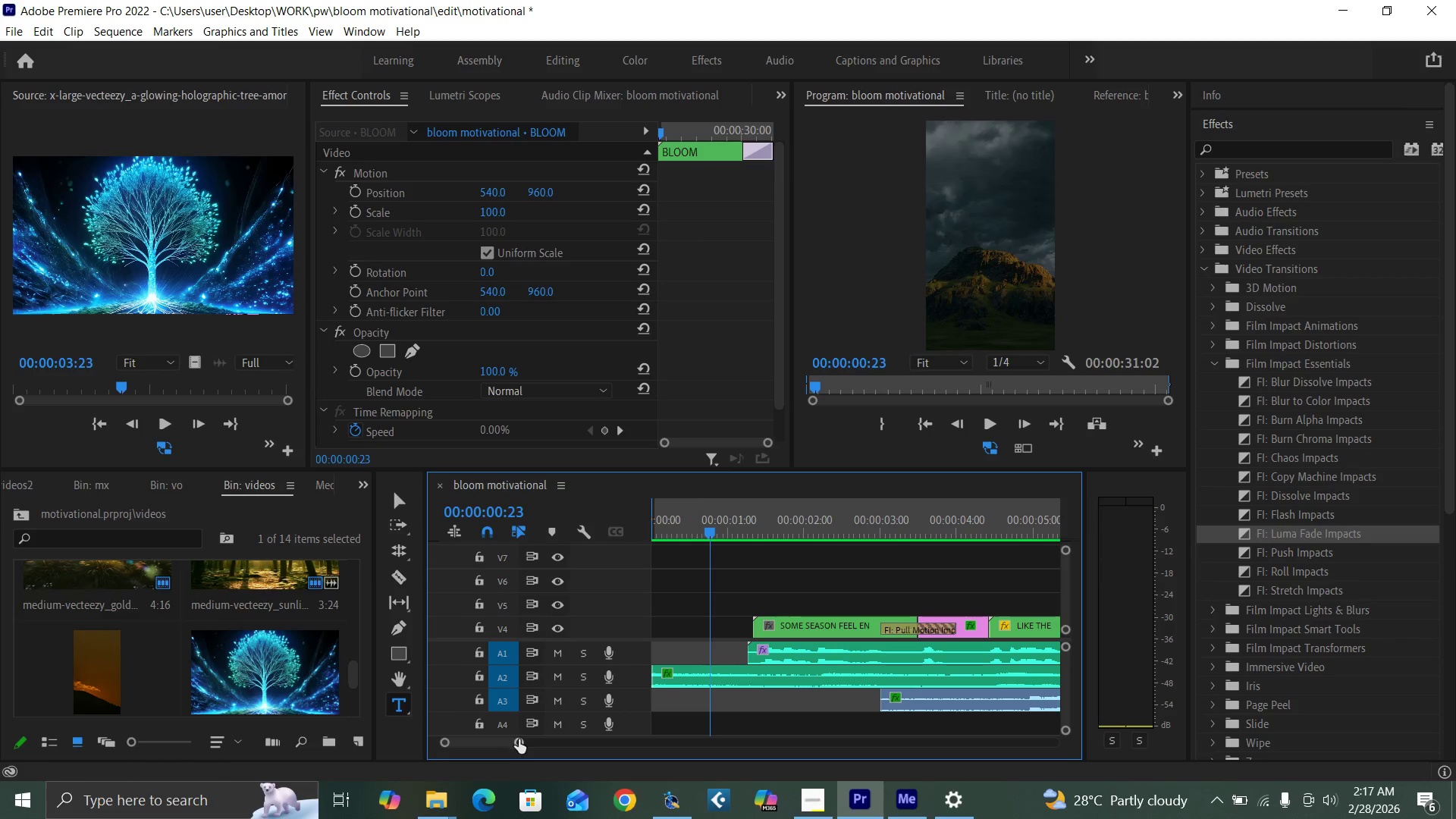 
left_click_drag(start_coordinate=[519, 741], to_coordinate=[649, 770])
 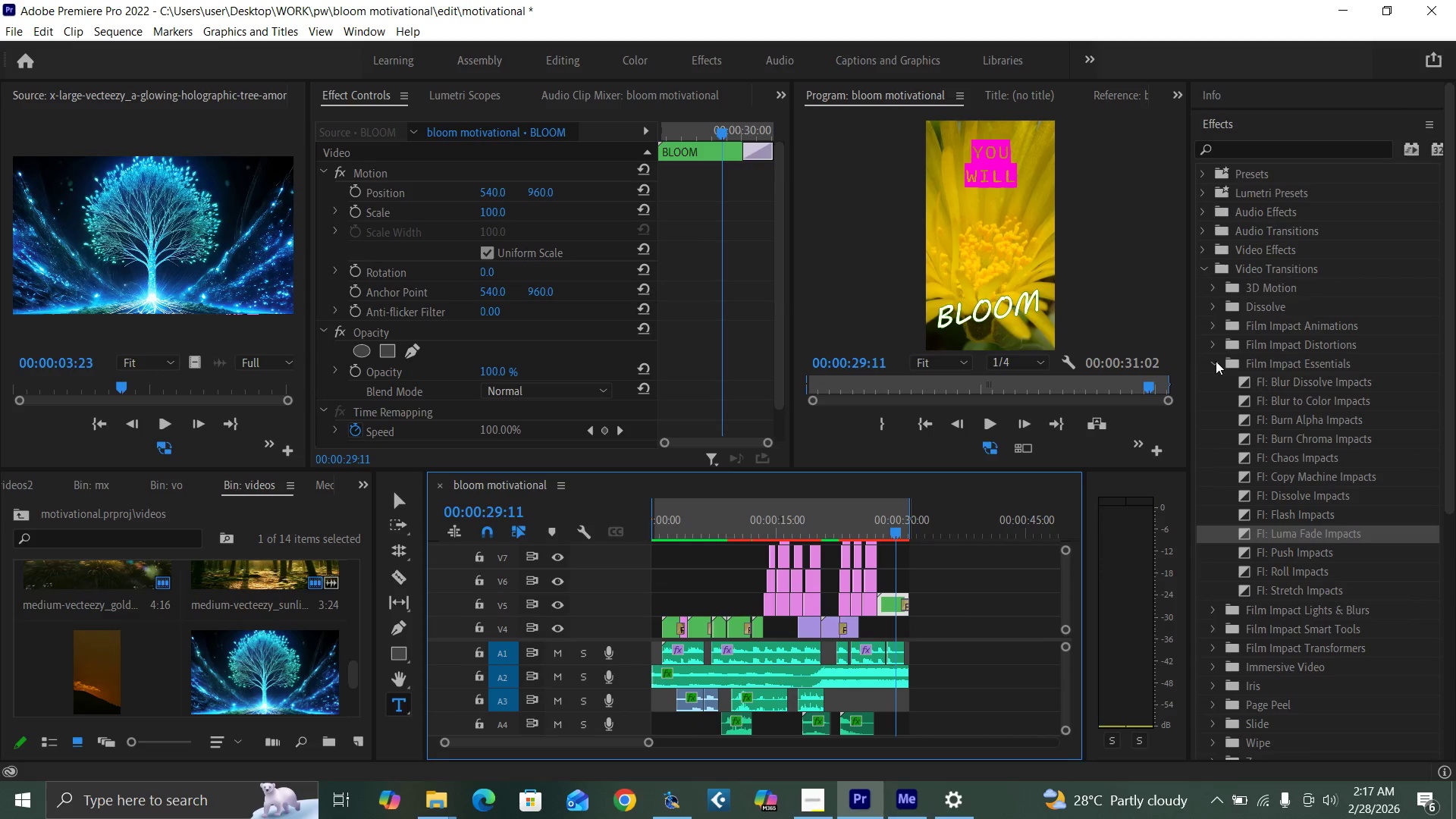 
left_click_drag(start_coordinate=[1244, 494], to_coordinate=[907, 602])
 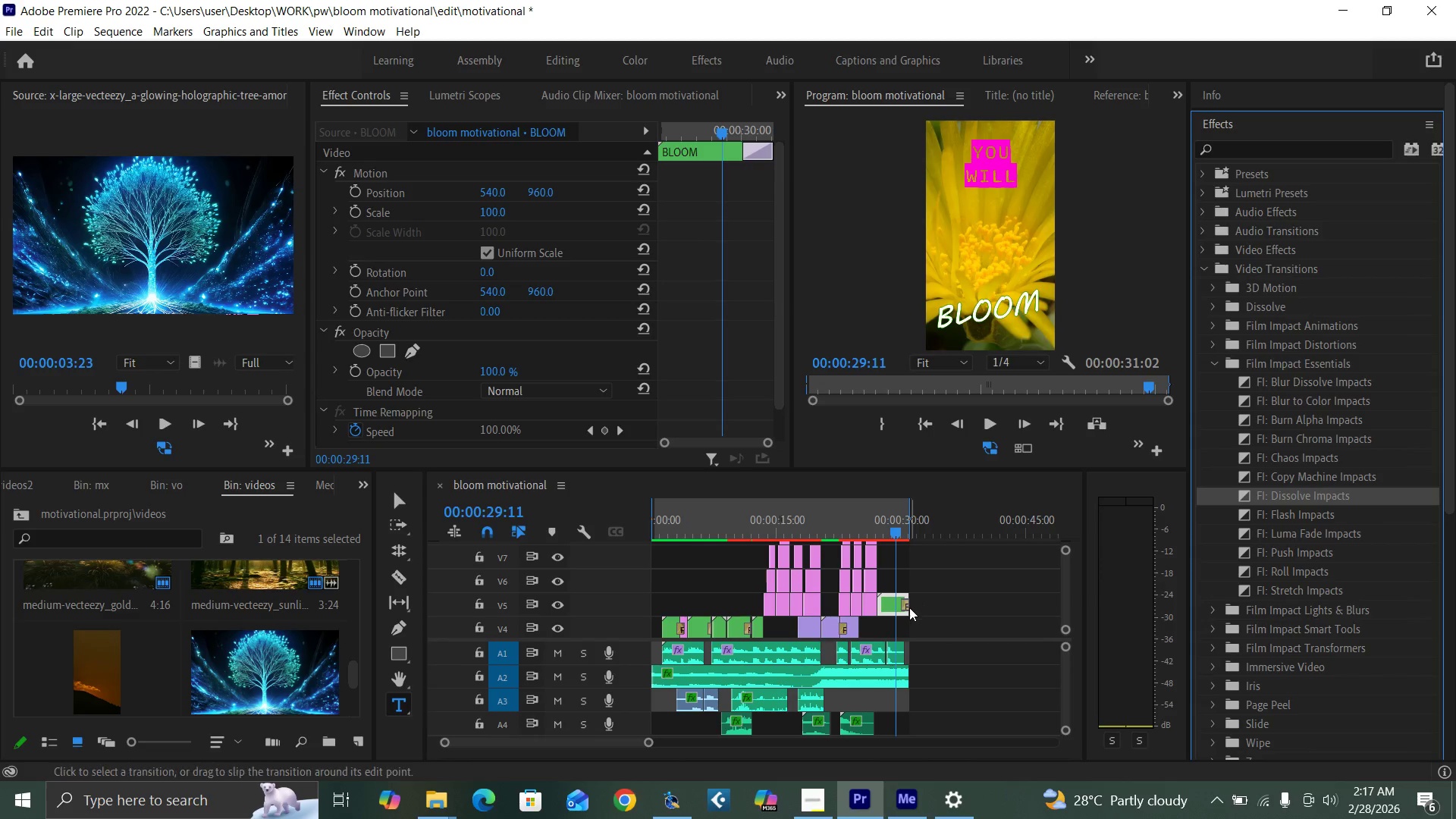 
key(Space)
 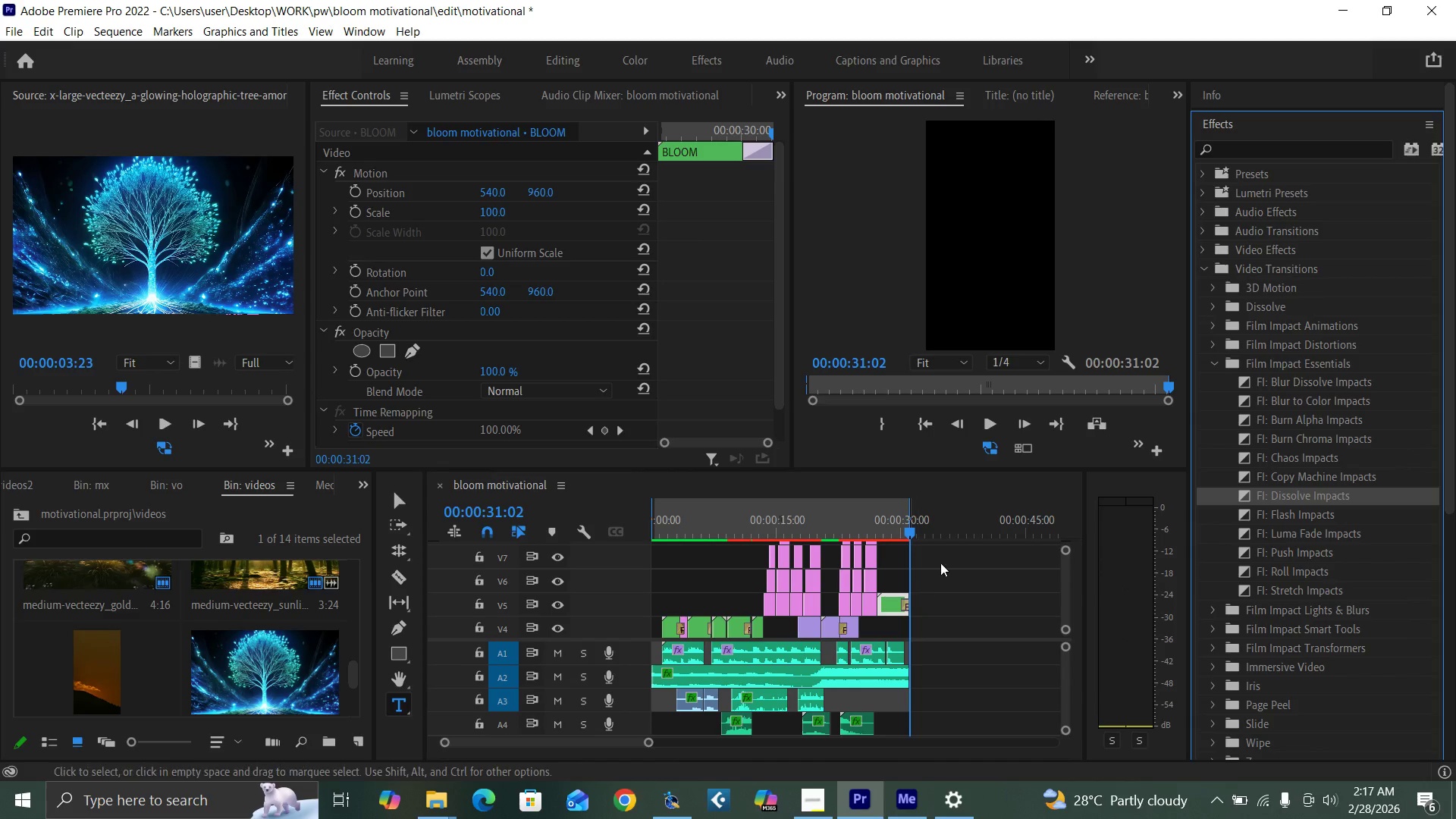 
key(Control+S)
 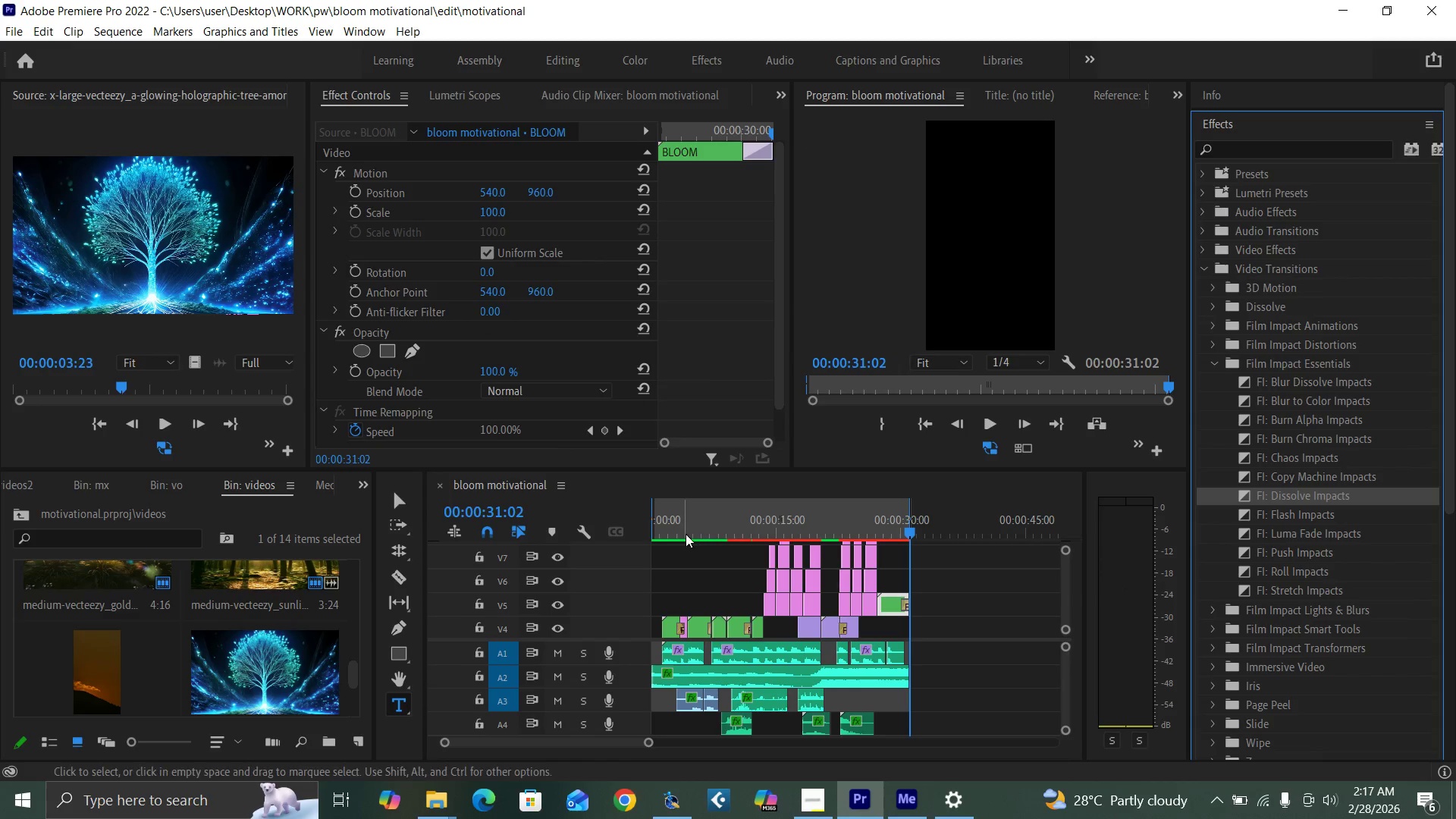 
left_click_drag(start_coordinate=[708, 524], to_coordinate=[623, 568])
 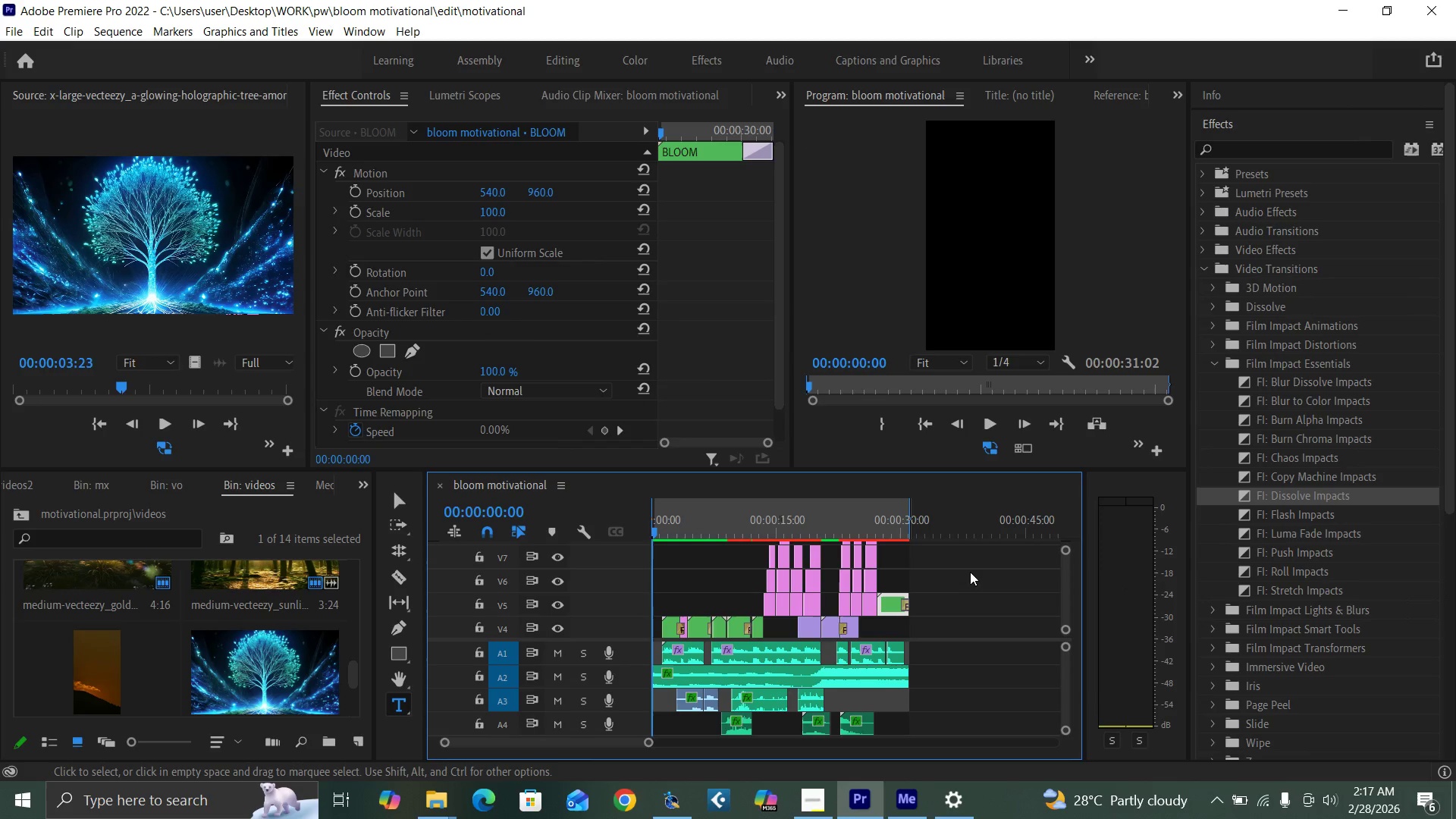 
key(Control+S)
 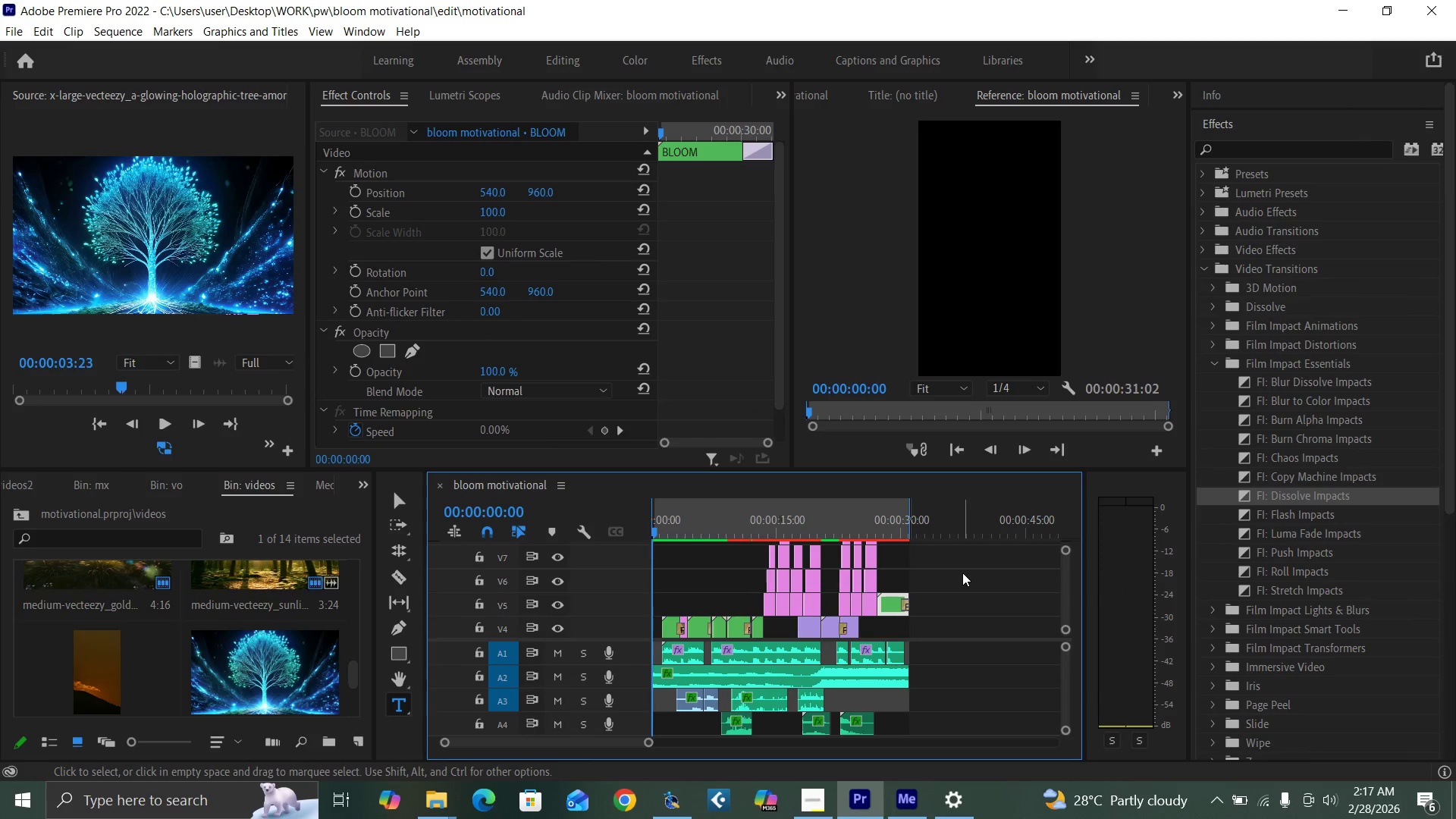 
key(Control+Backquote)
 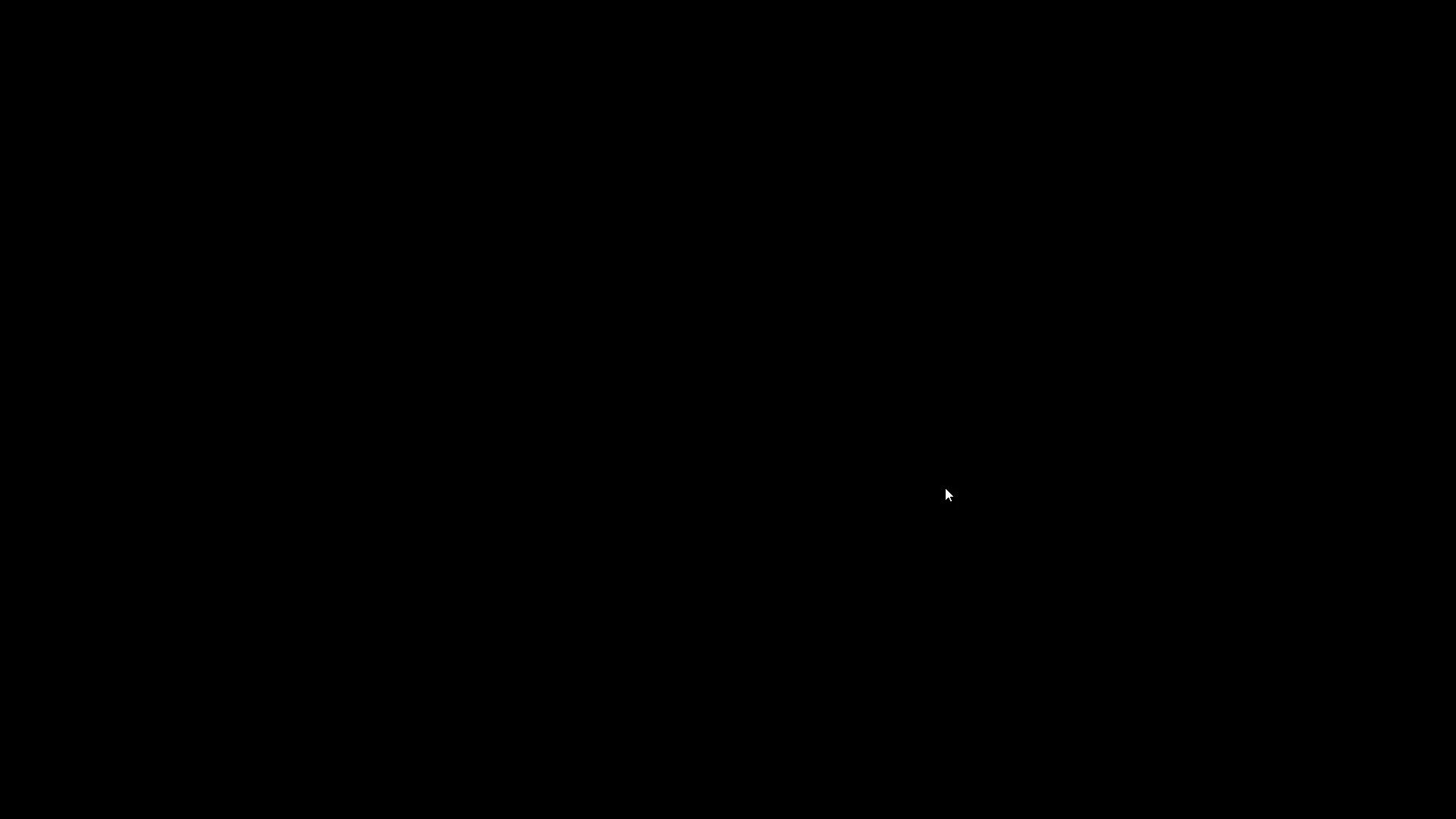 
key(Space)
 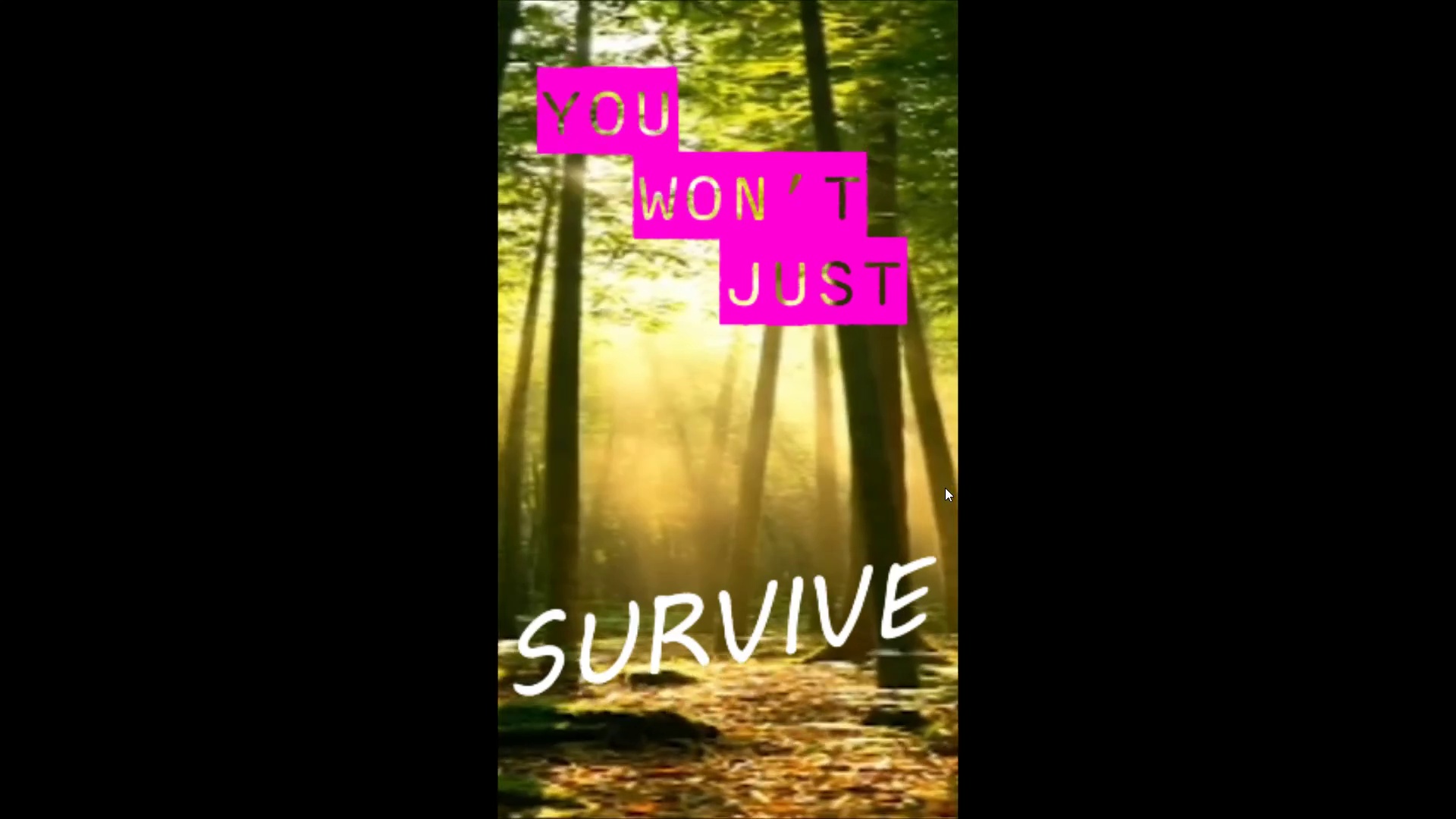 
wait(31.83)
 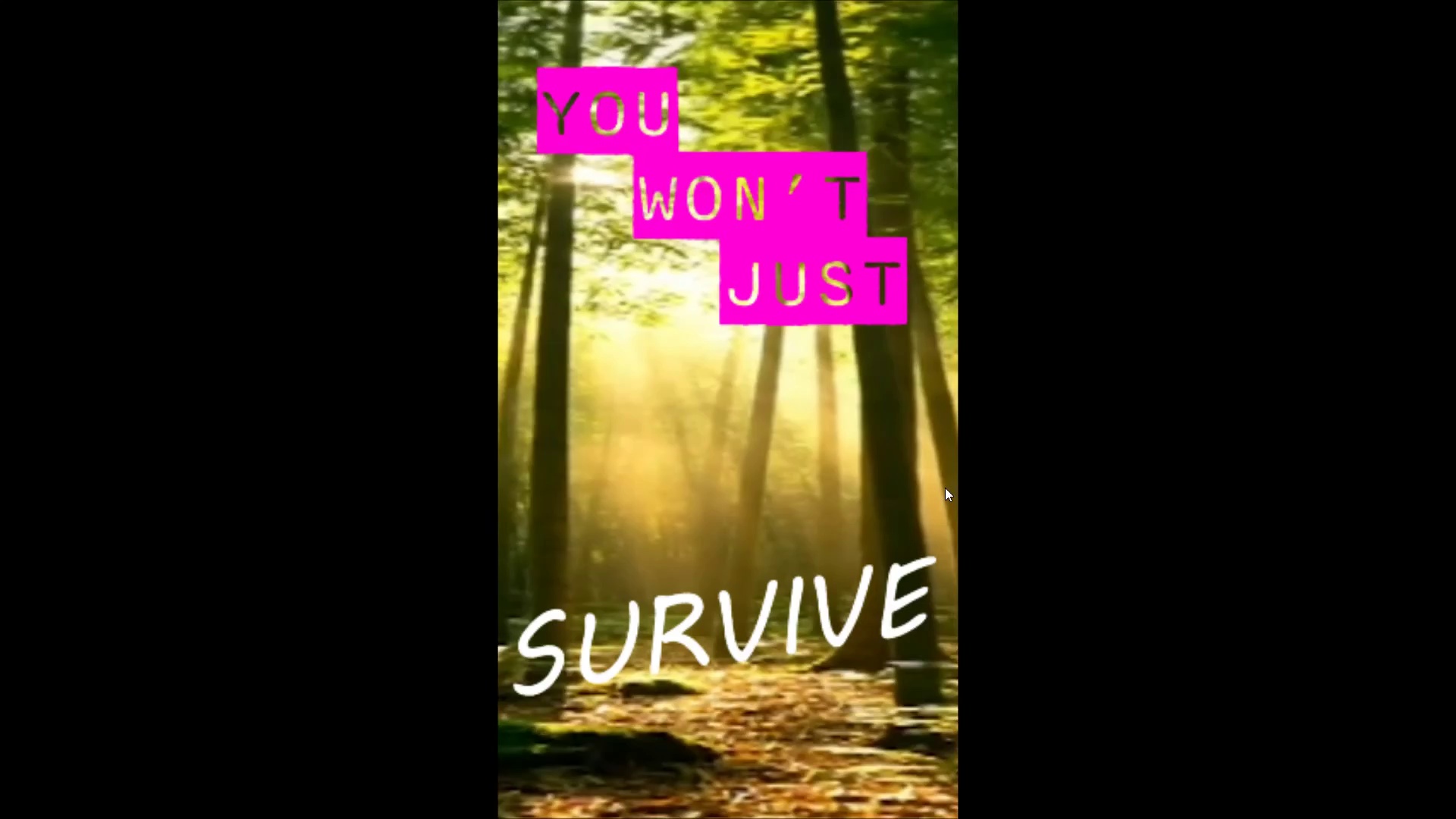 
key(Control+Backquote)
 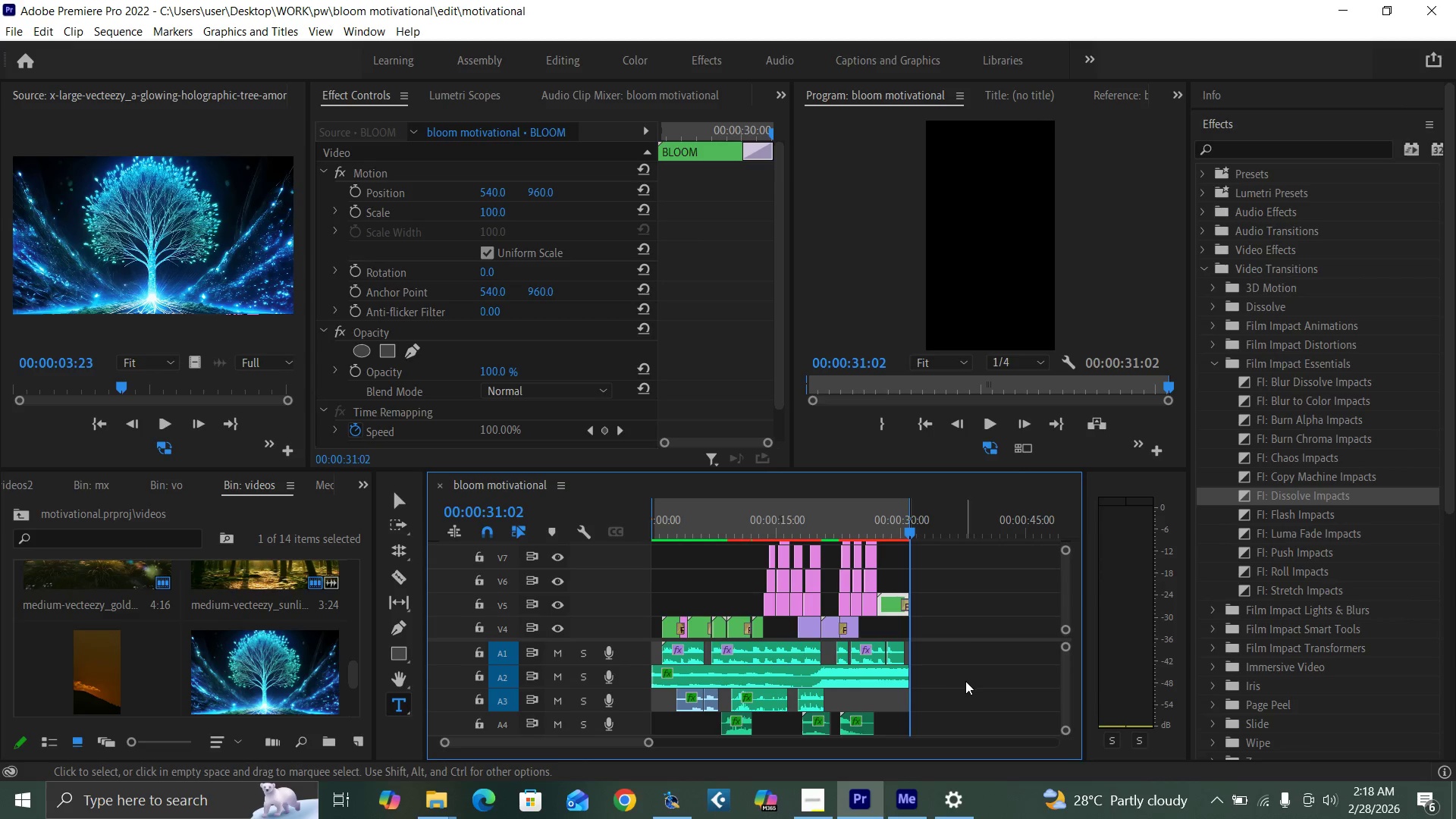 
key(Control+S)
 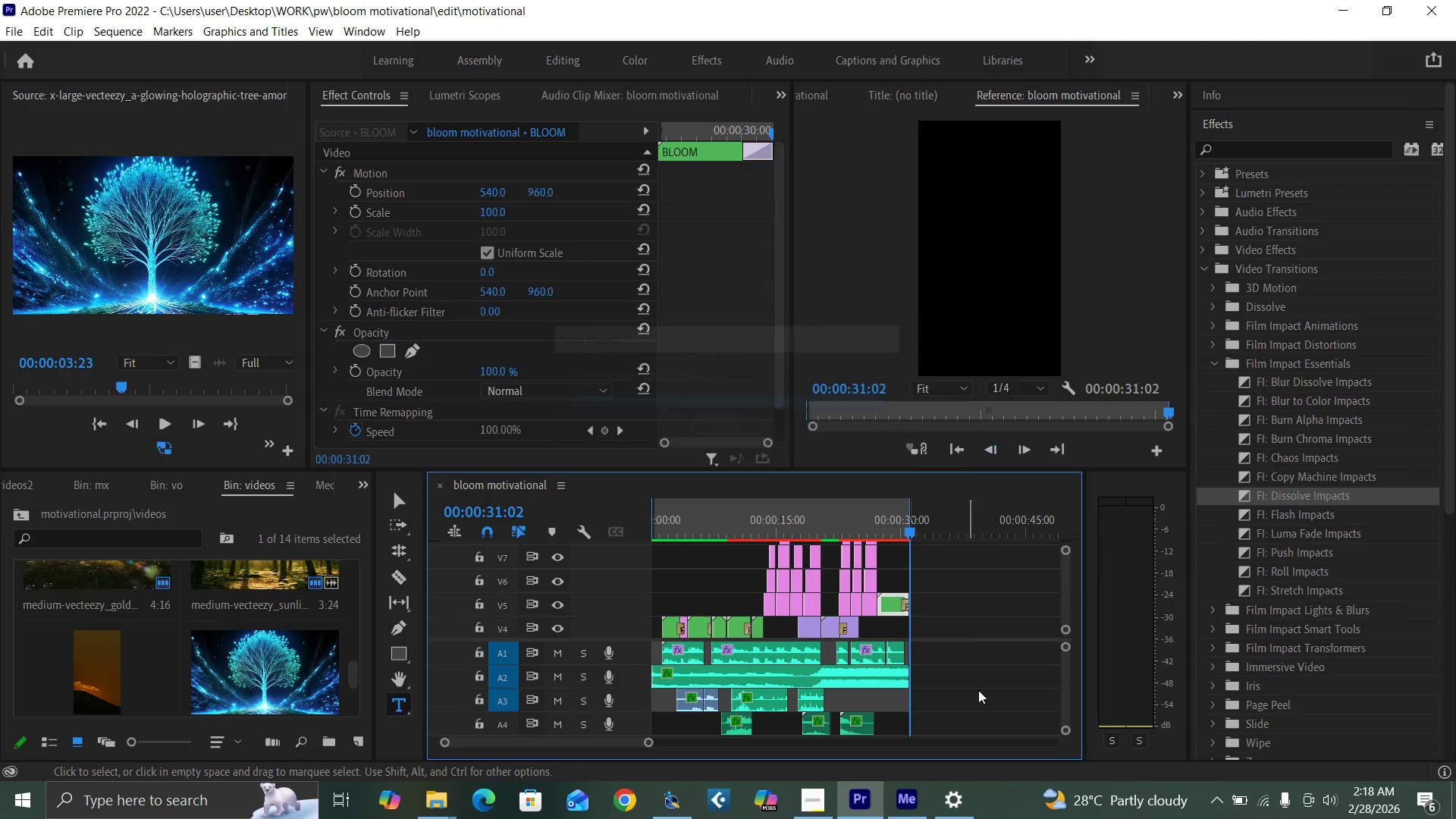 
key(Enter)
 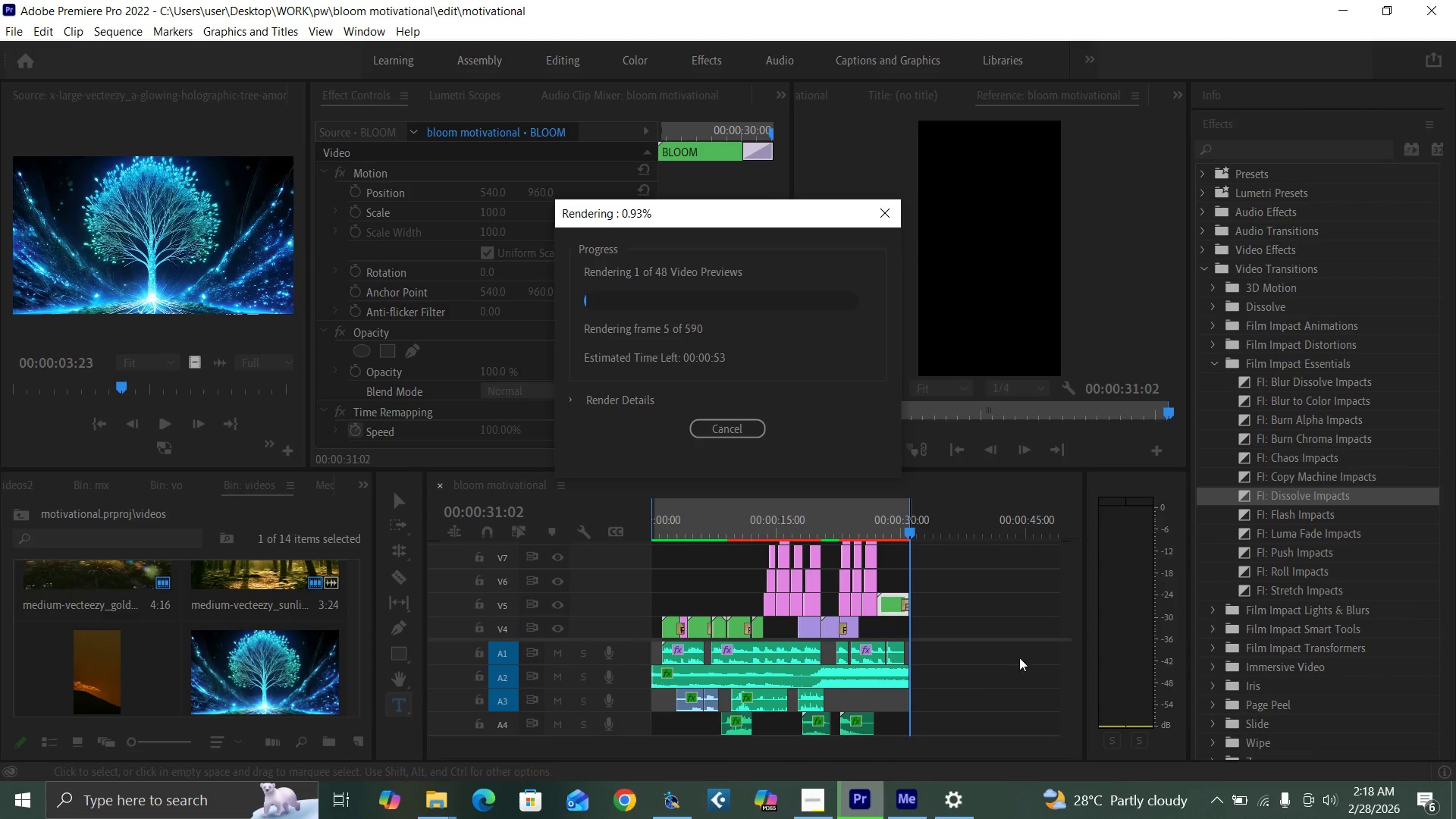 
left_click([808, 798])